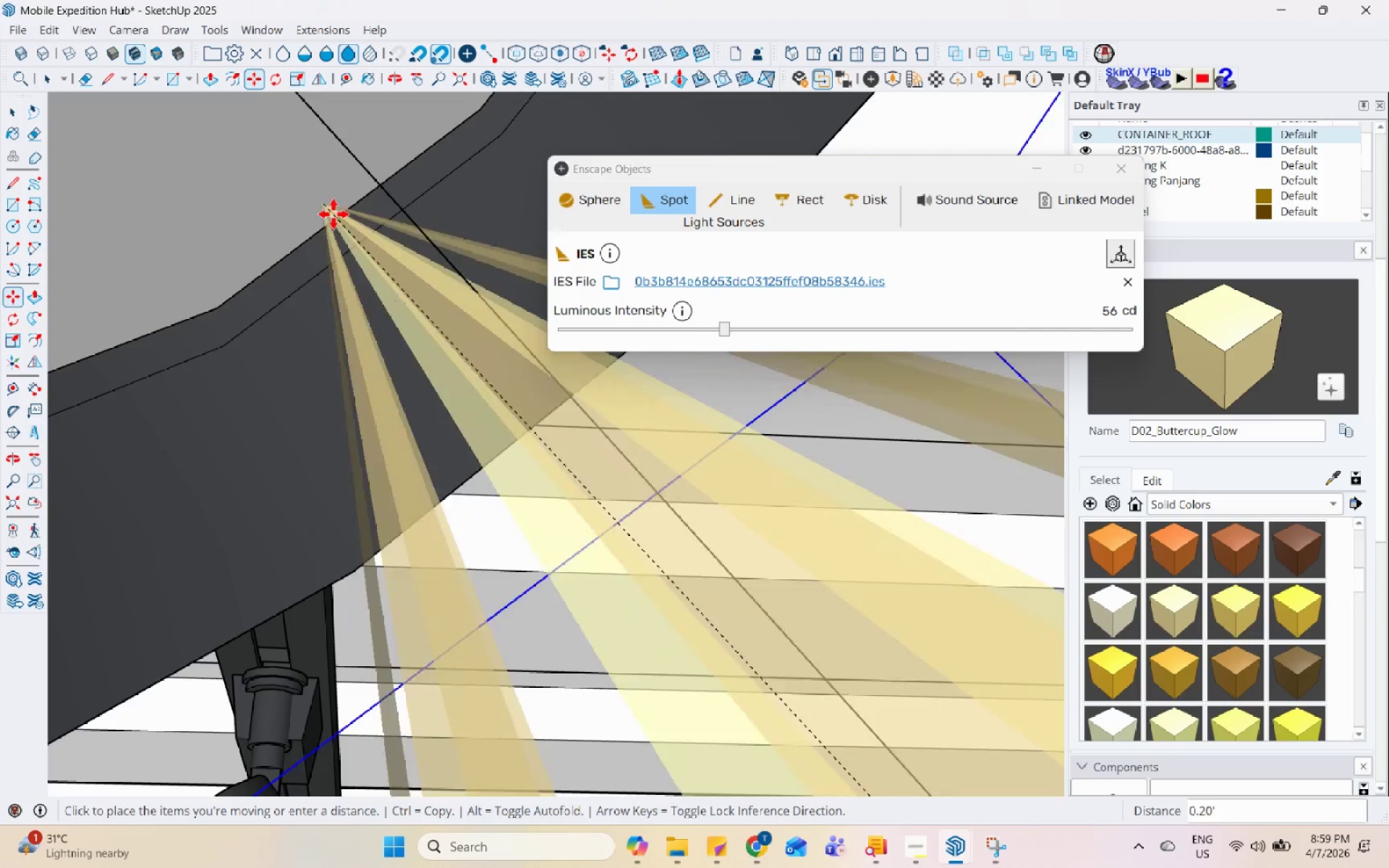 
scroll: coordinate [370, 252], scroll_direction: down, amount: 7.0
 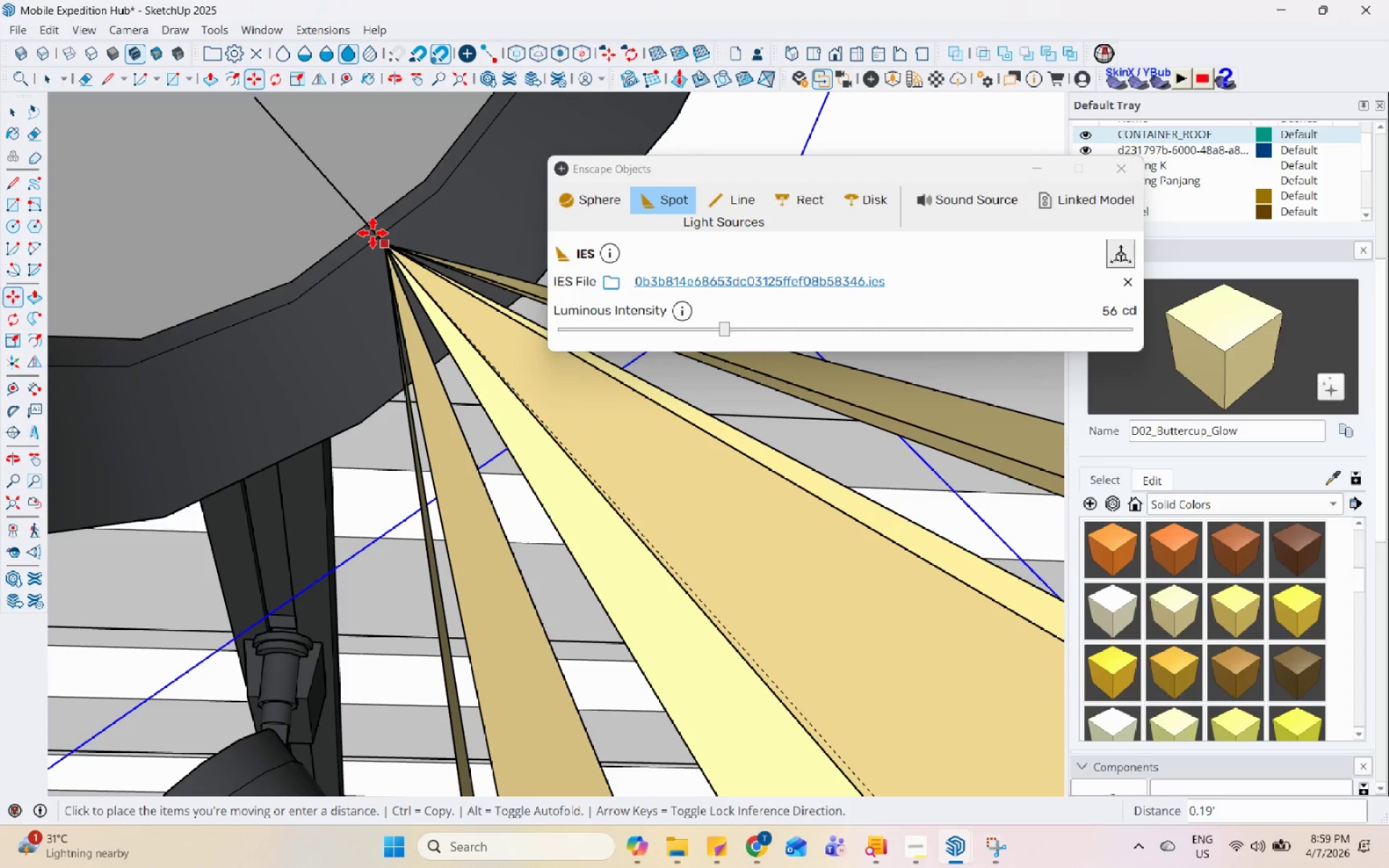 
left_click([374, 229])
 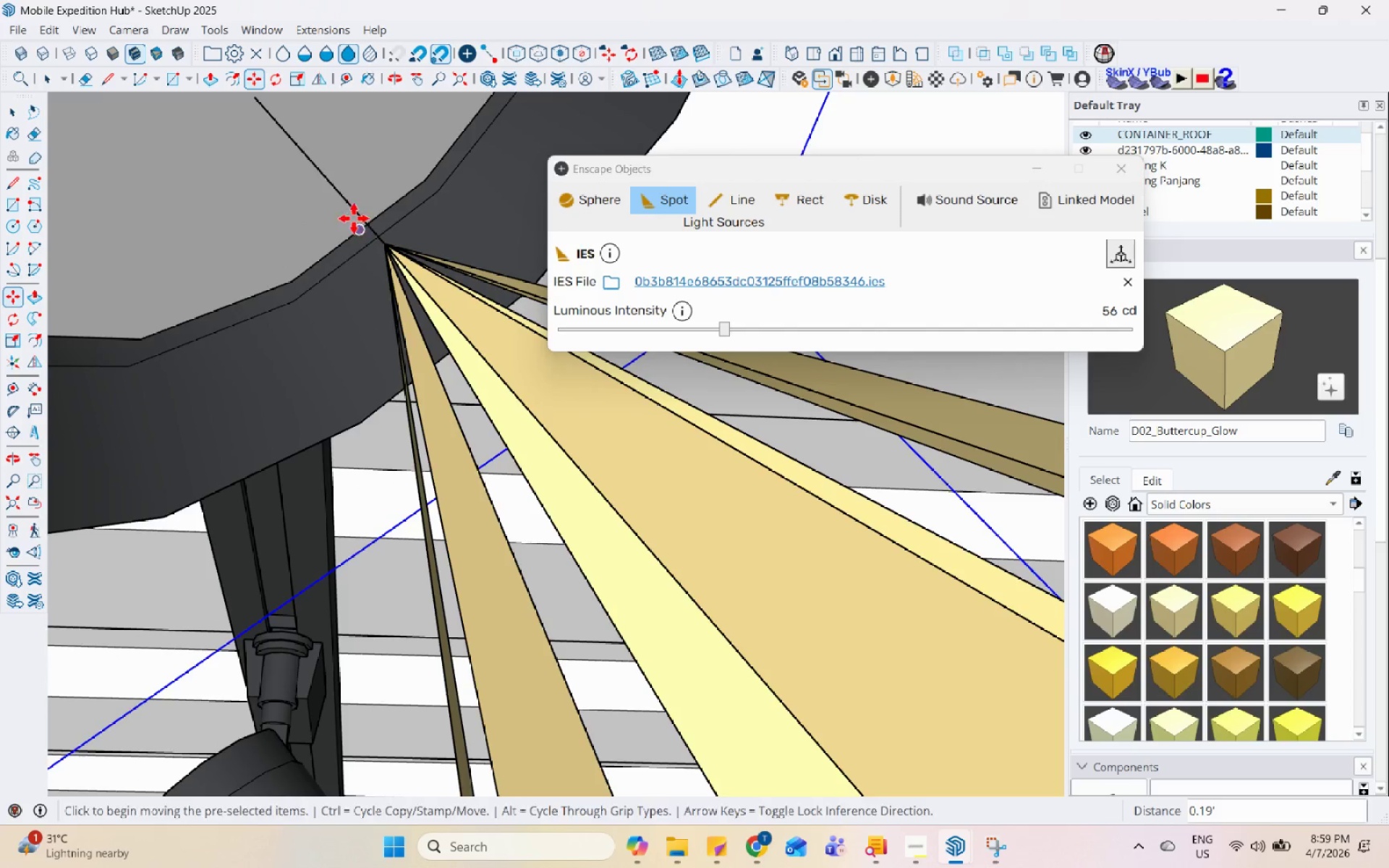 
scroll: coordinate [399, 333], scroll_direction: down, amount: 6.0
 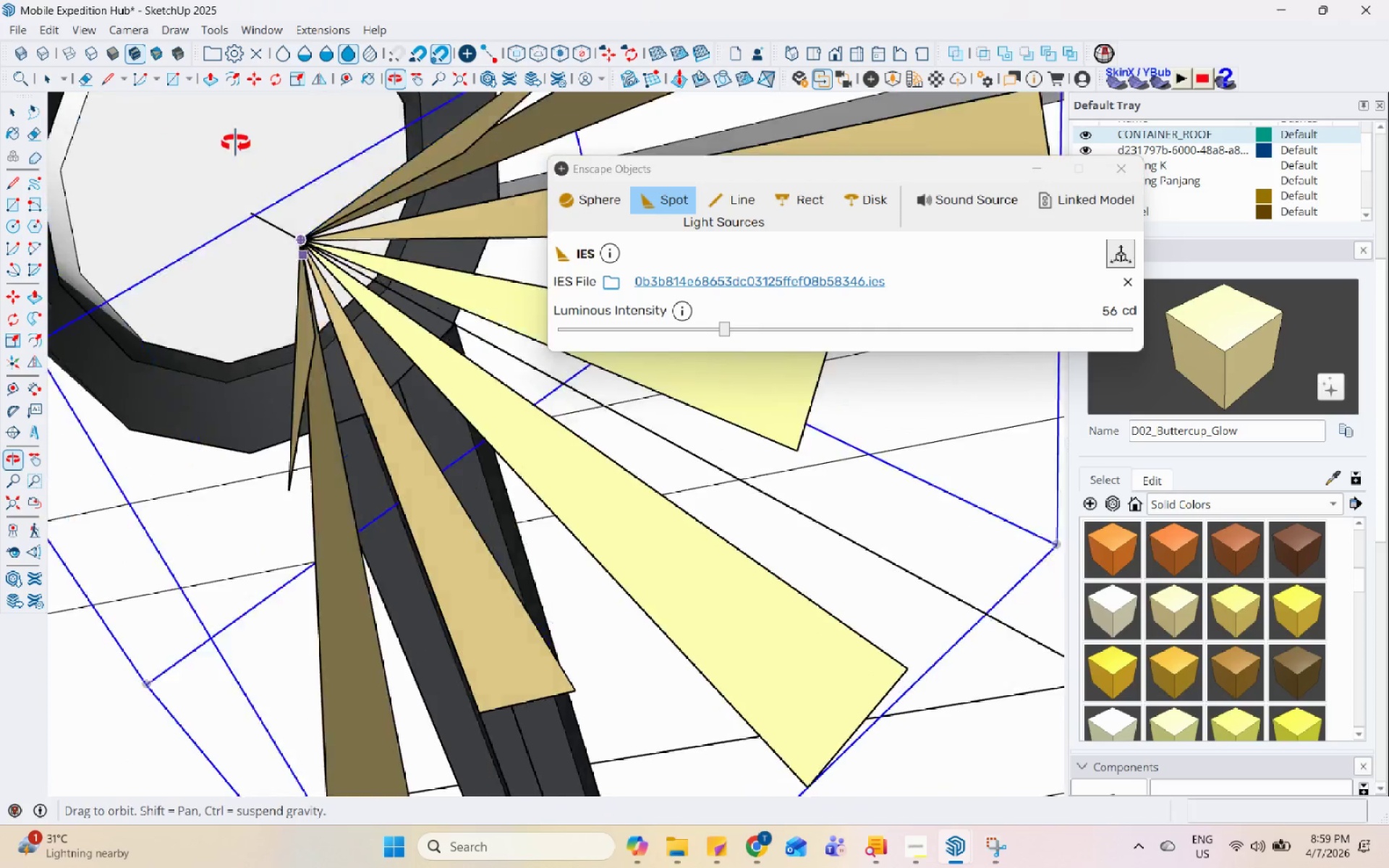 
scroll: coordinate [256, 262], scroll_direction: up, amount: 3.0
 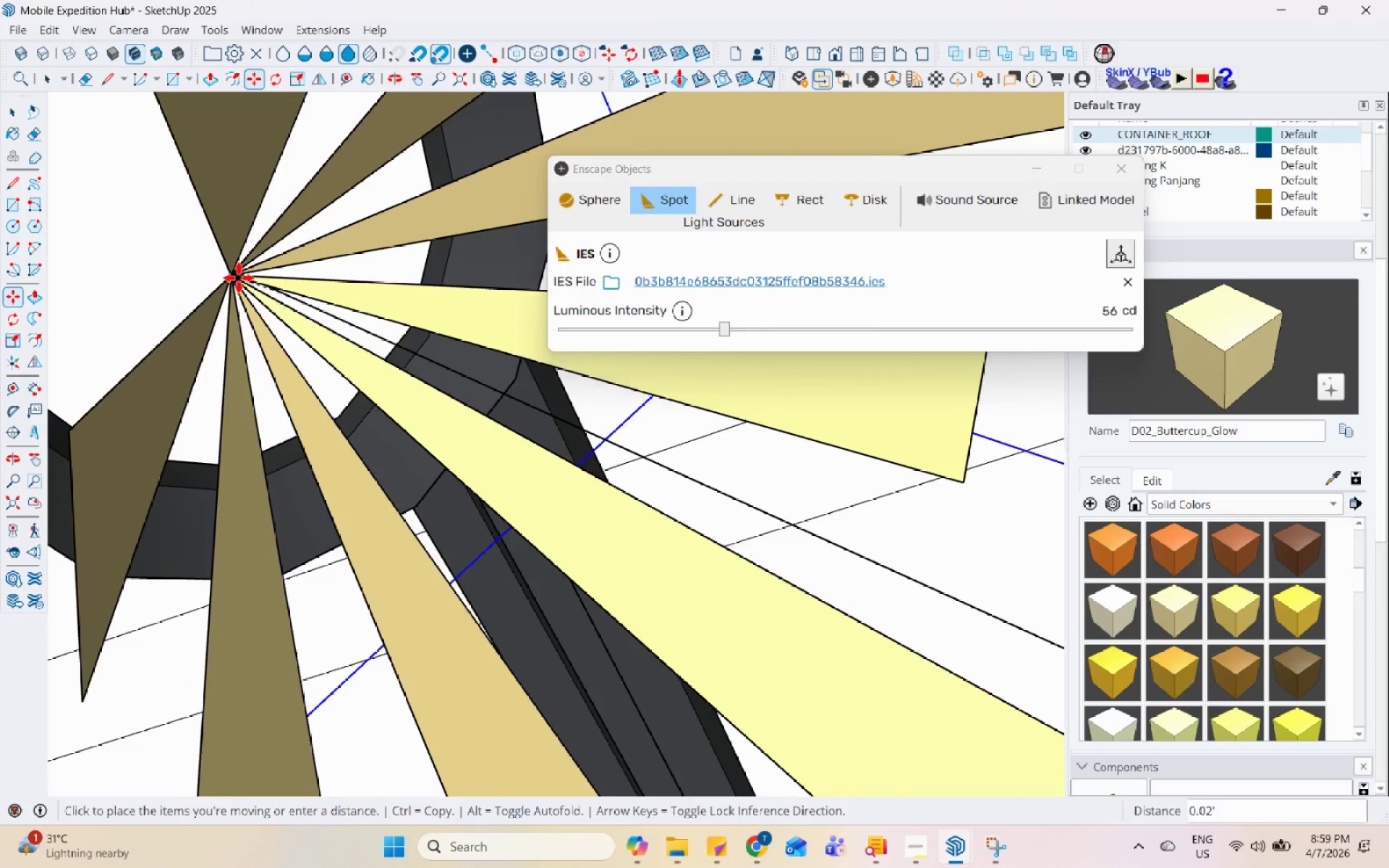 
left_click([224, 265])
 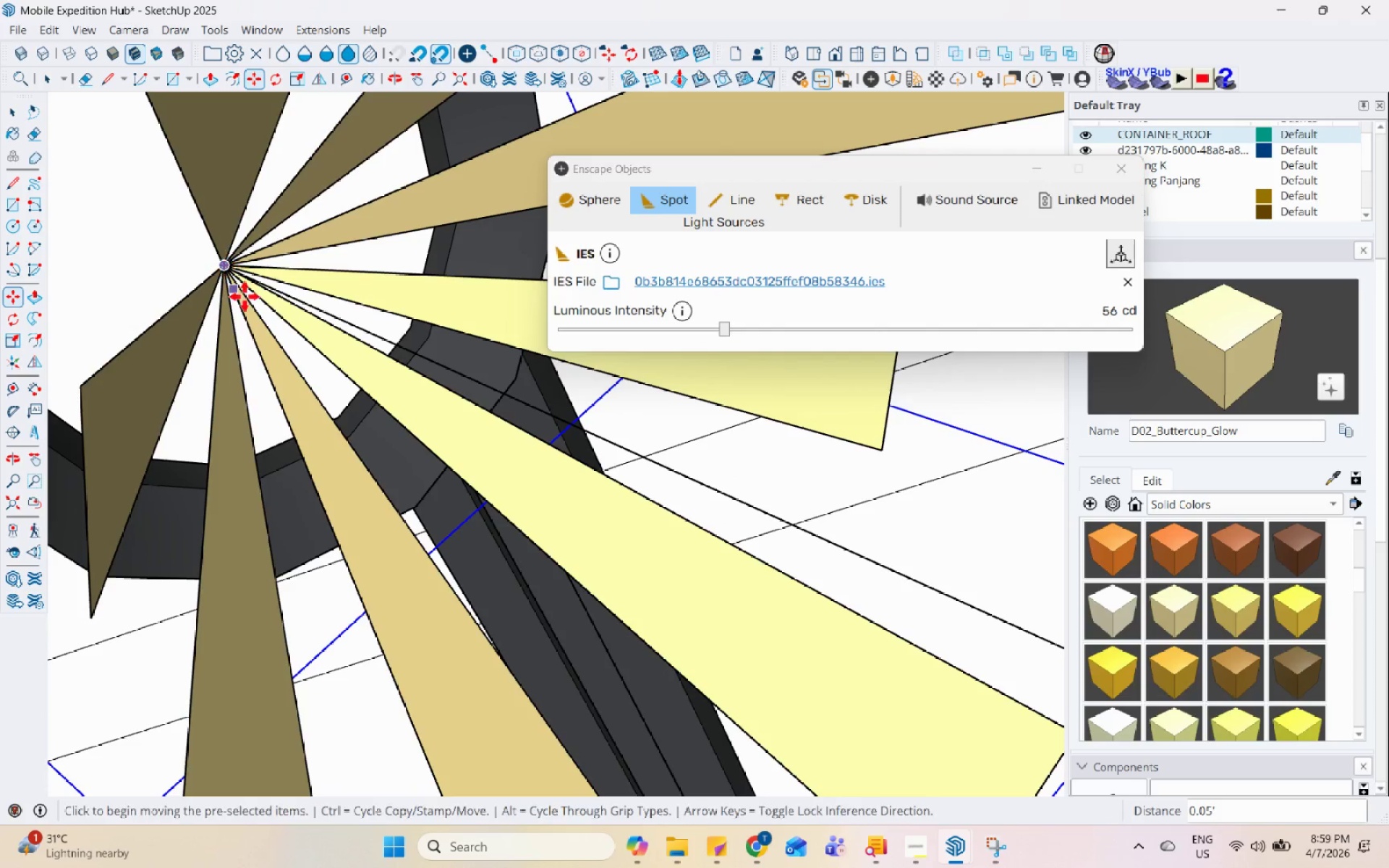 
scroll: coordinate [380, 459], scroll_direction: down, amount: 9.0
 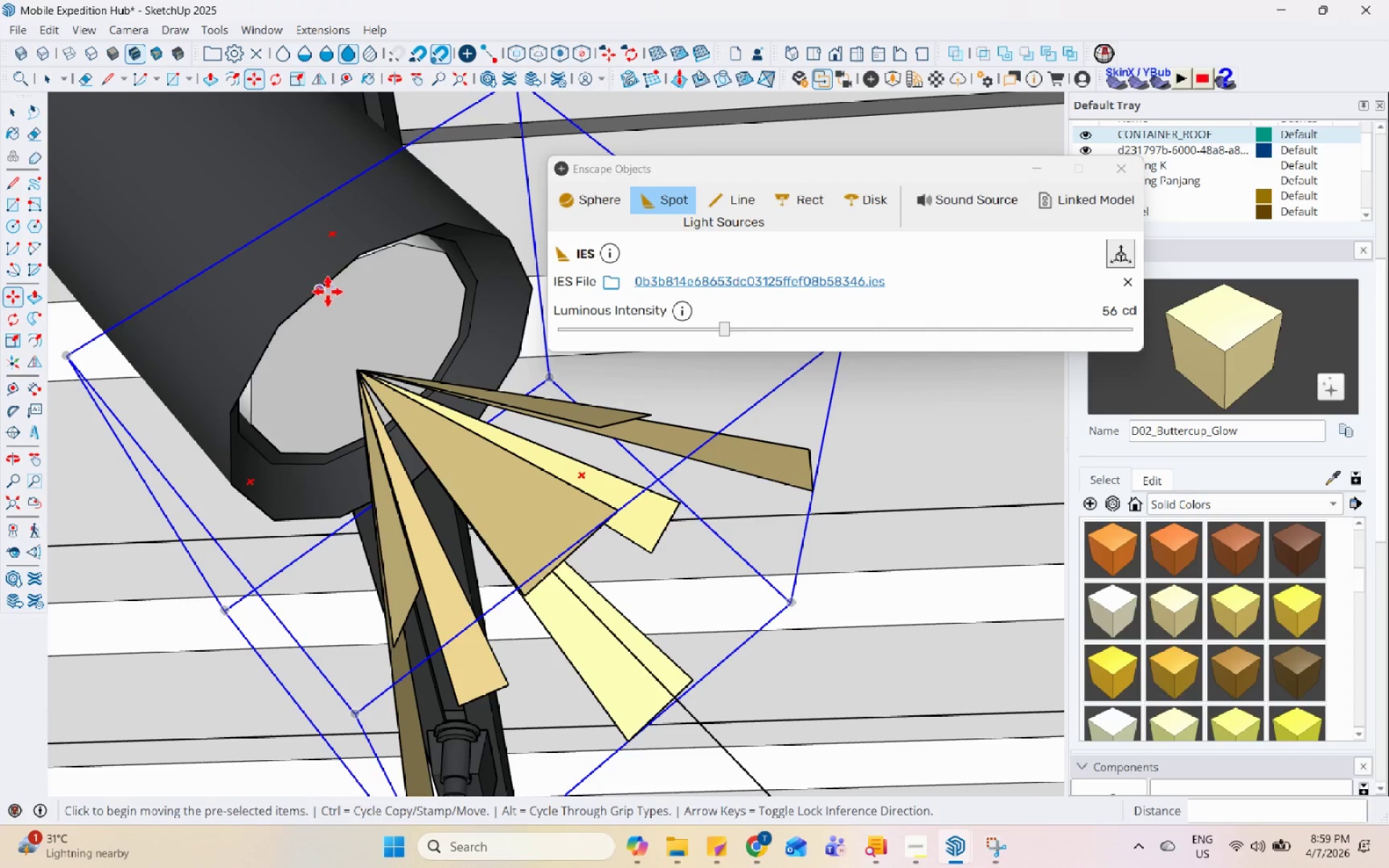 
key(Control+ControlLeft)
 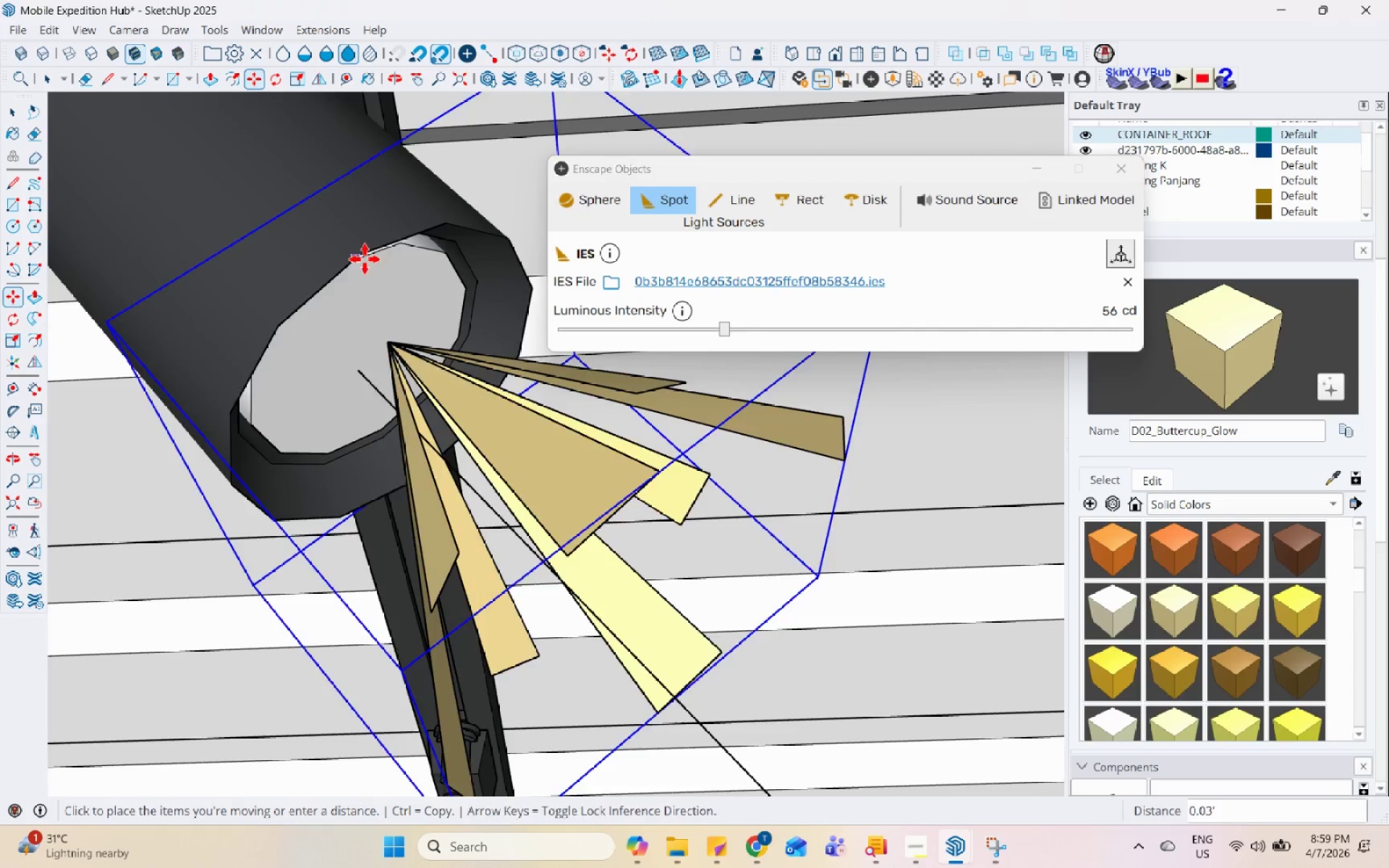 
scroll: coordinate [467, 642], scroll_direction: down, amount: 5.0
 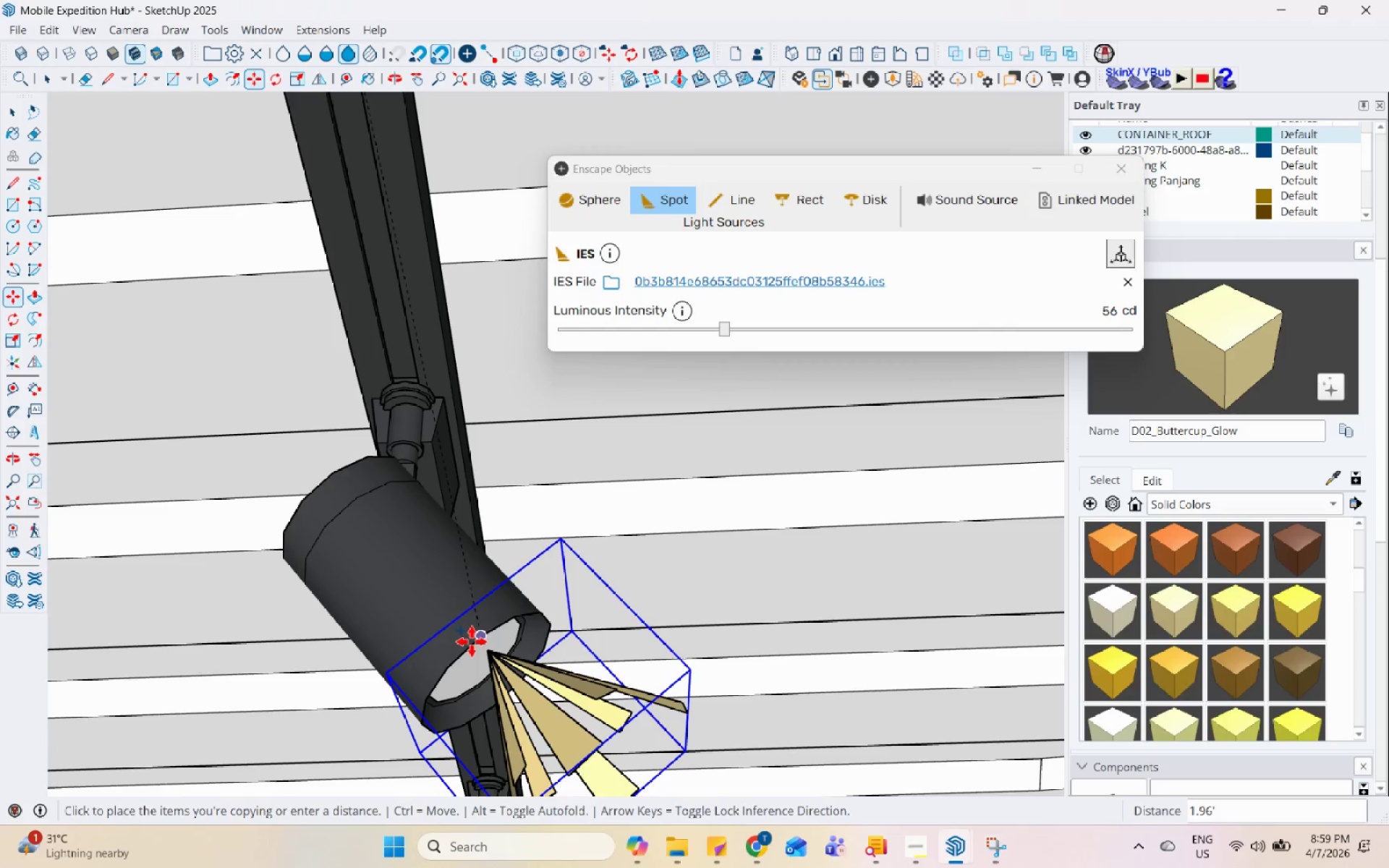 
left_click([472, 642])
 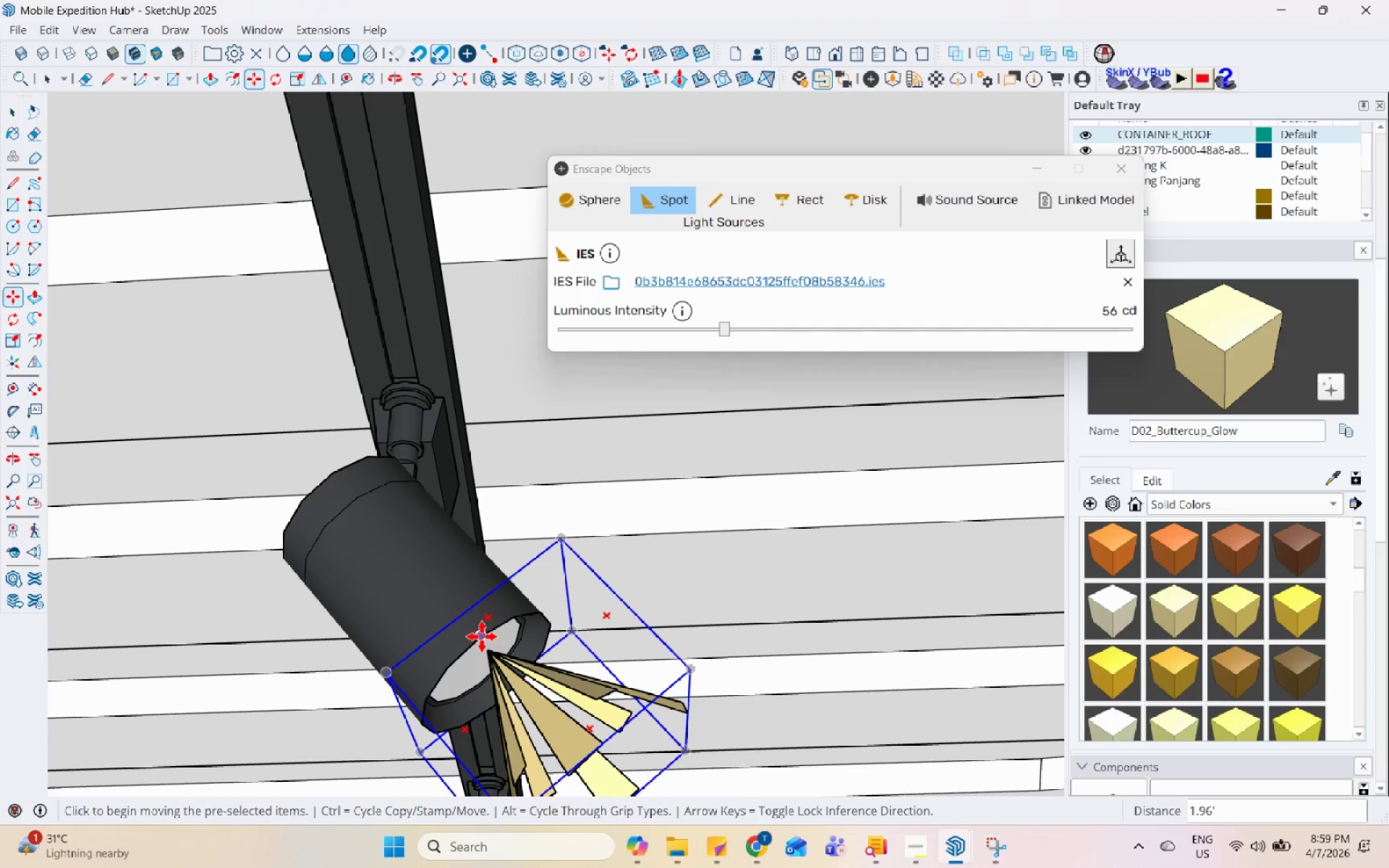 
key(Control+ControlLeft)
 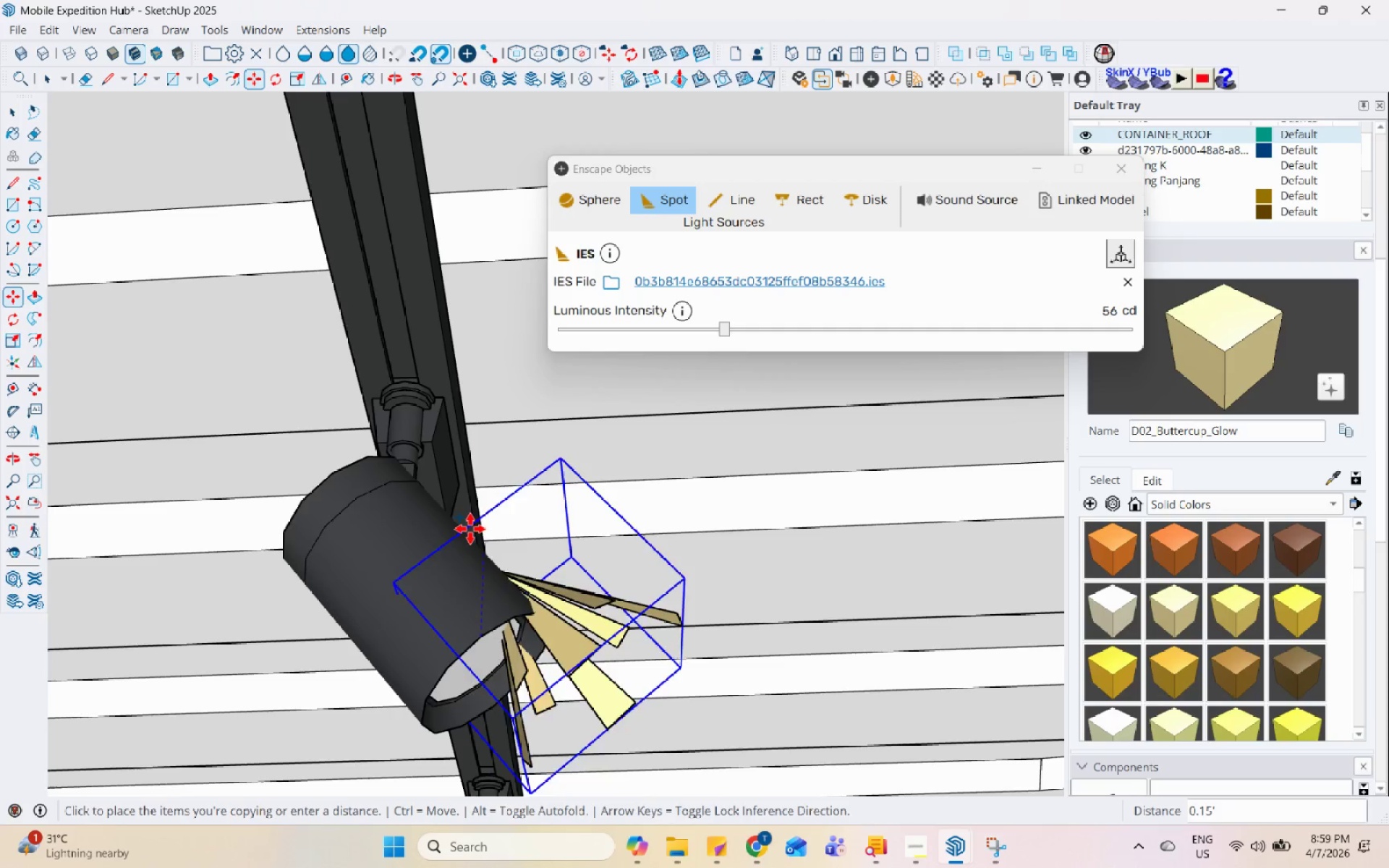 
scroll: coordinate [370, 414], scroll_direction: down, amount: 7.0
 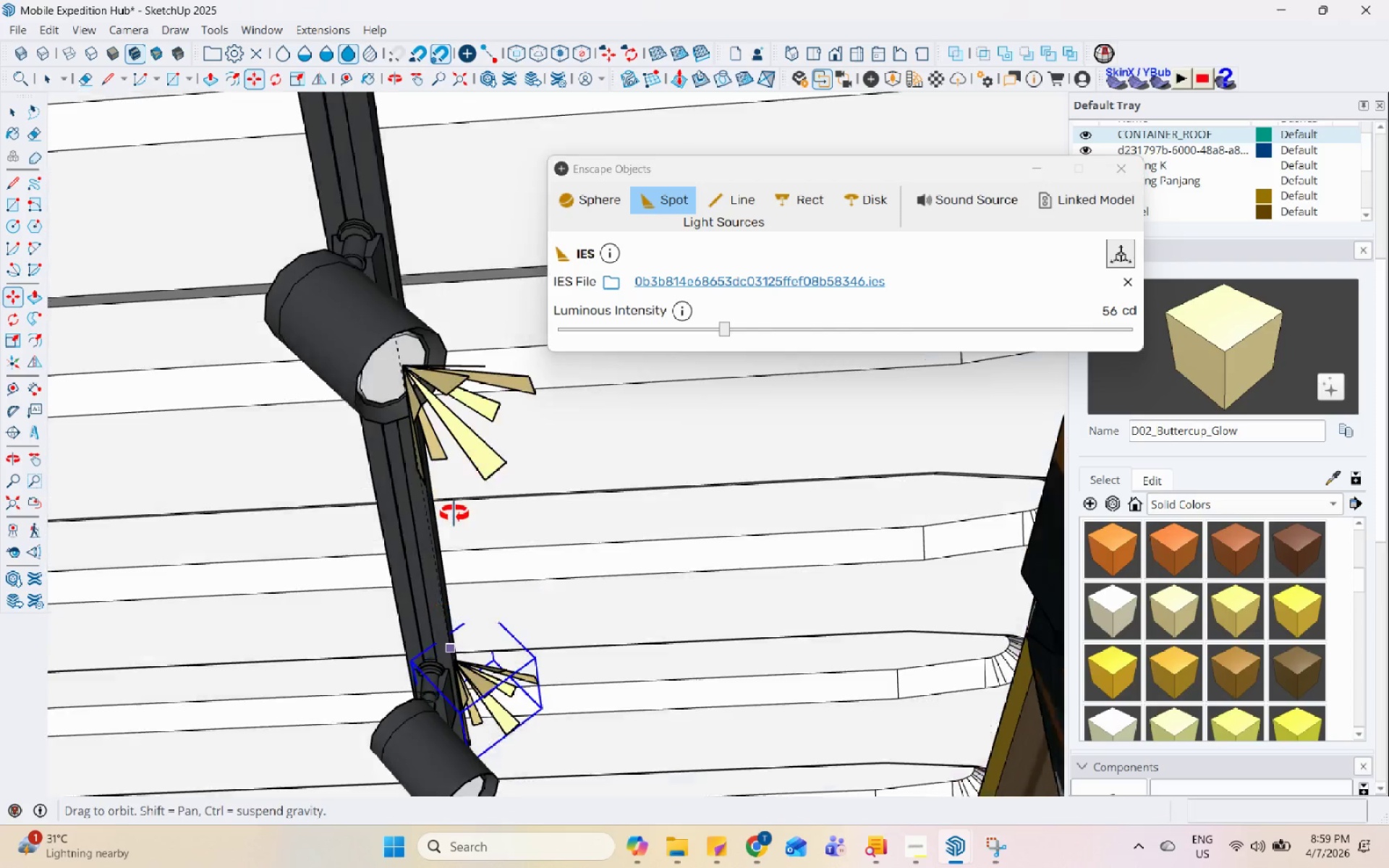 
scroll: coordinate [443, 760], scroll_direction: up, amount: 8.0
 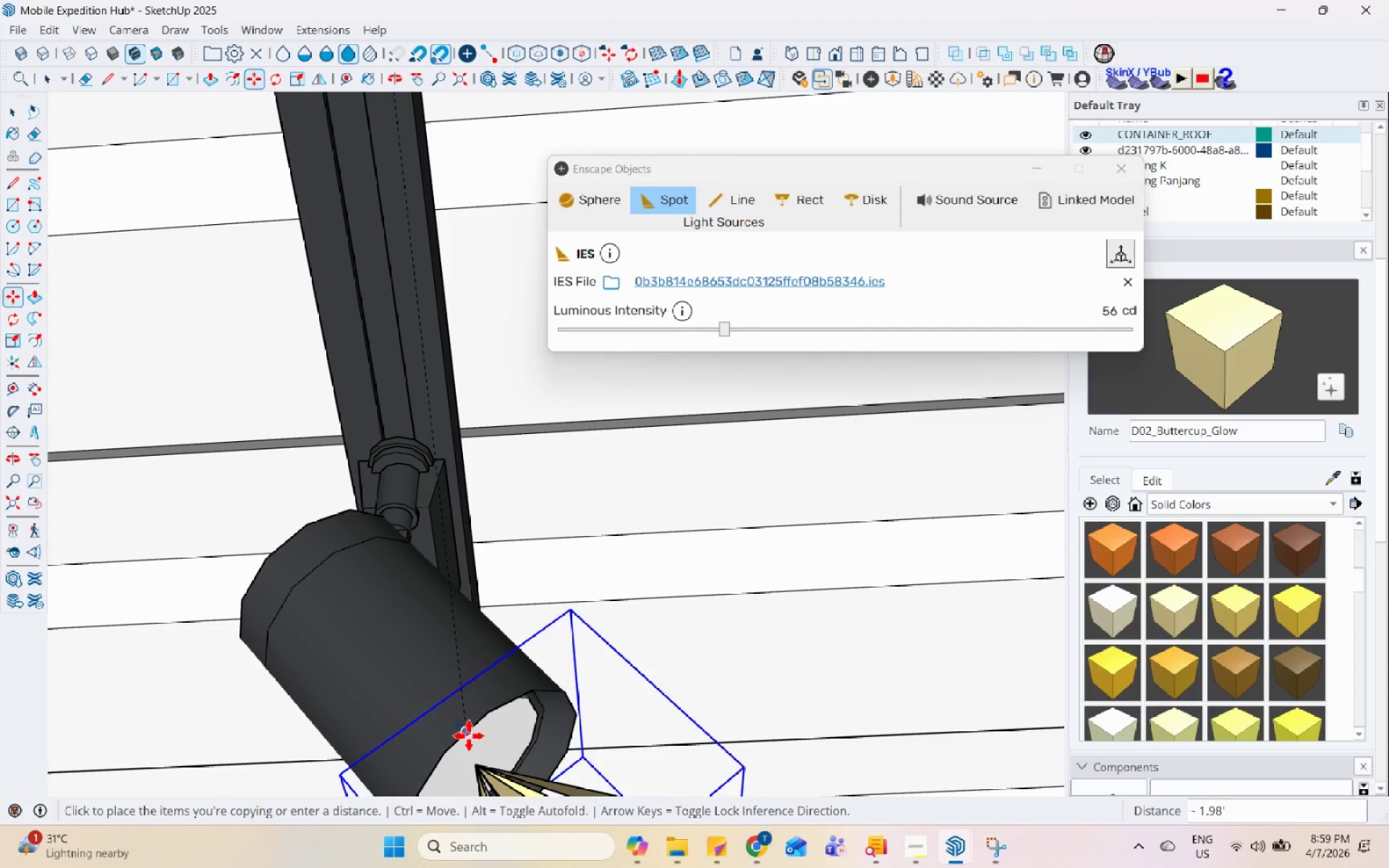 
left_click([469, 736])
 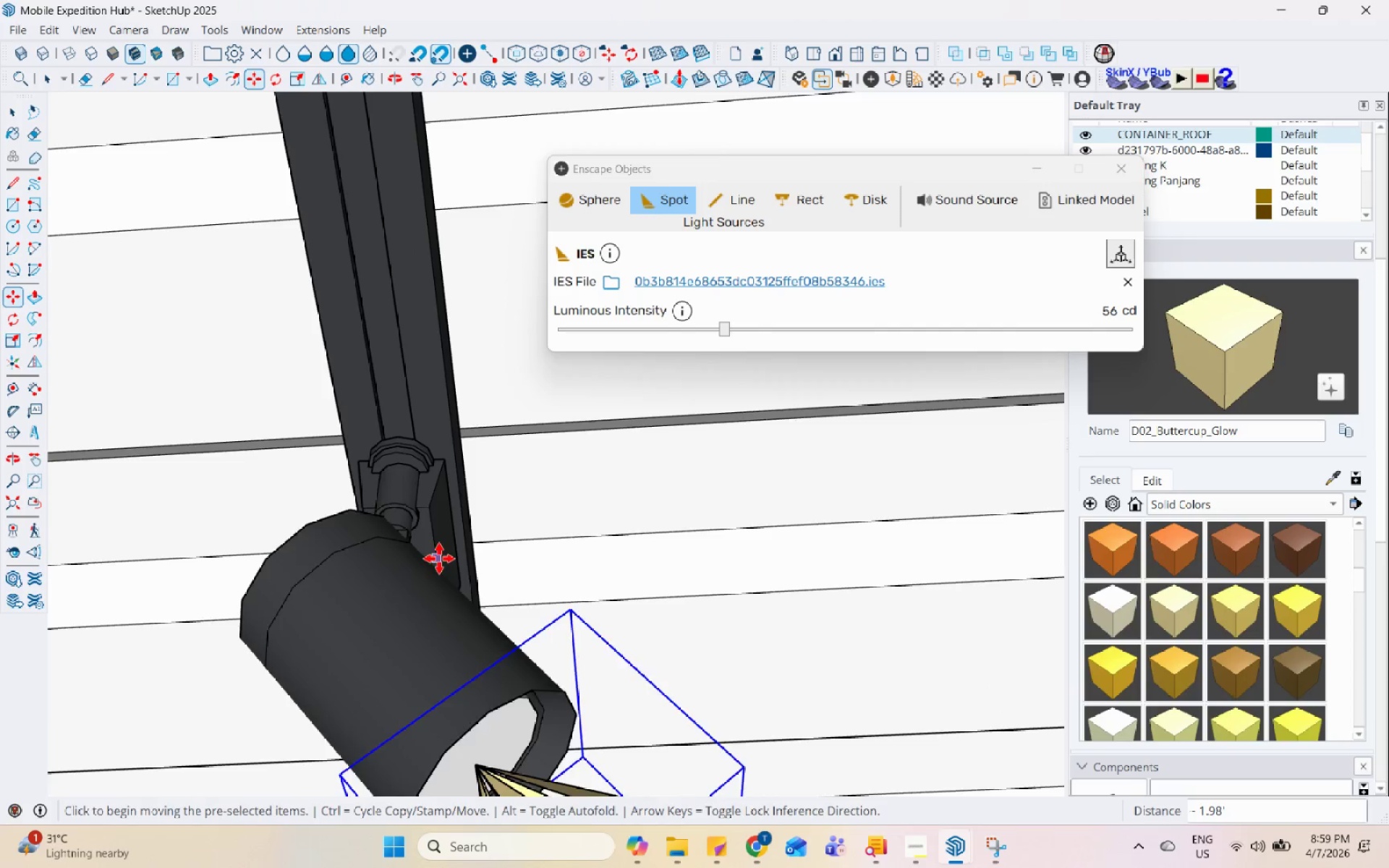 
scroll: coordinate [430, 522], scroll_direction: down, amount: 5.0
 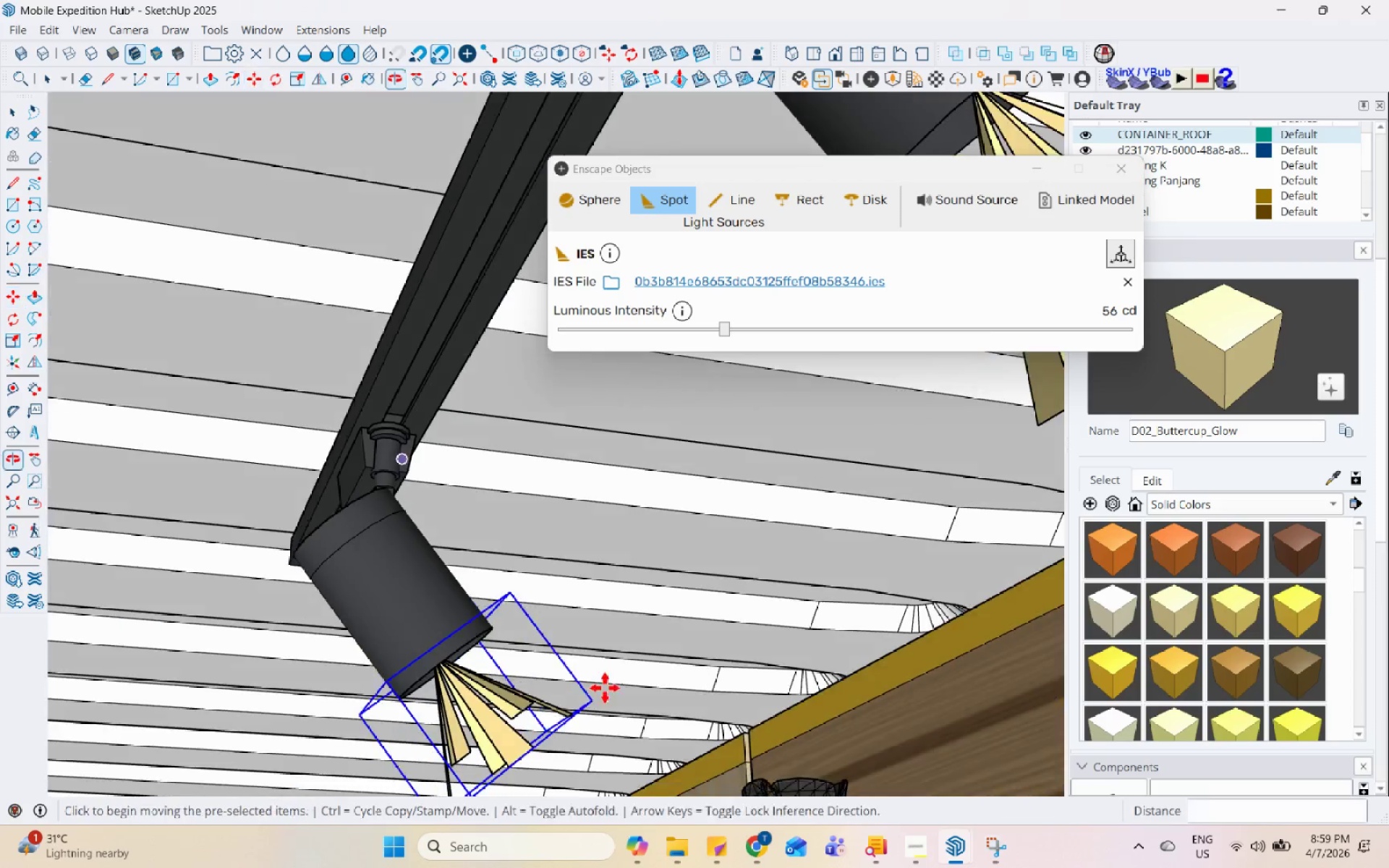 
key(Space)
 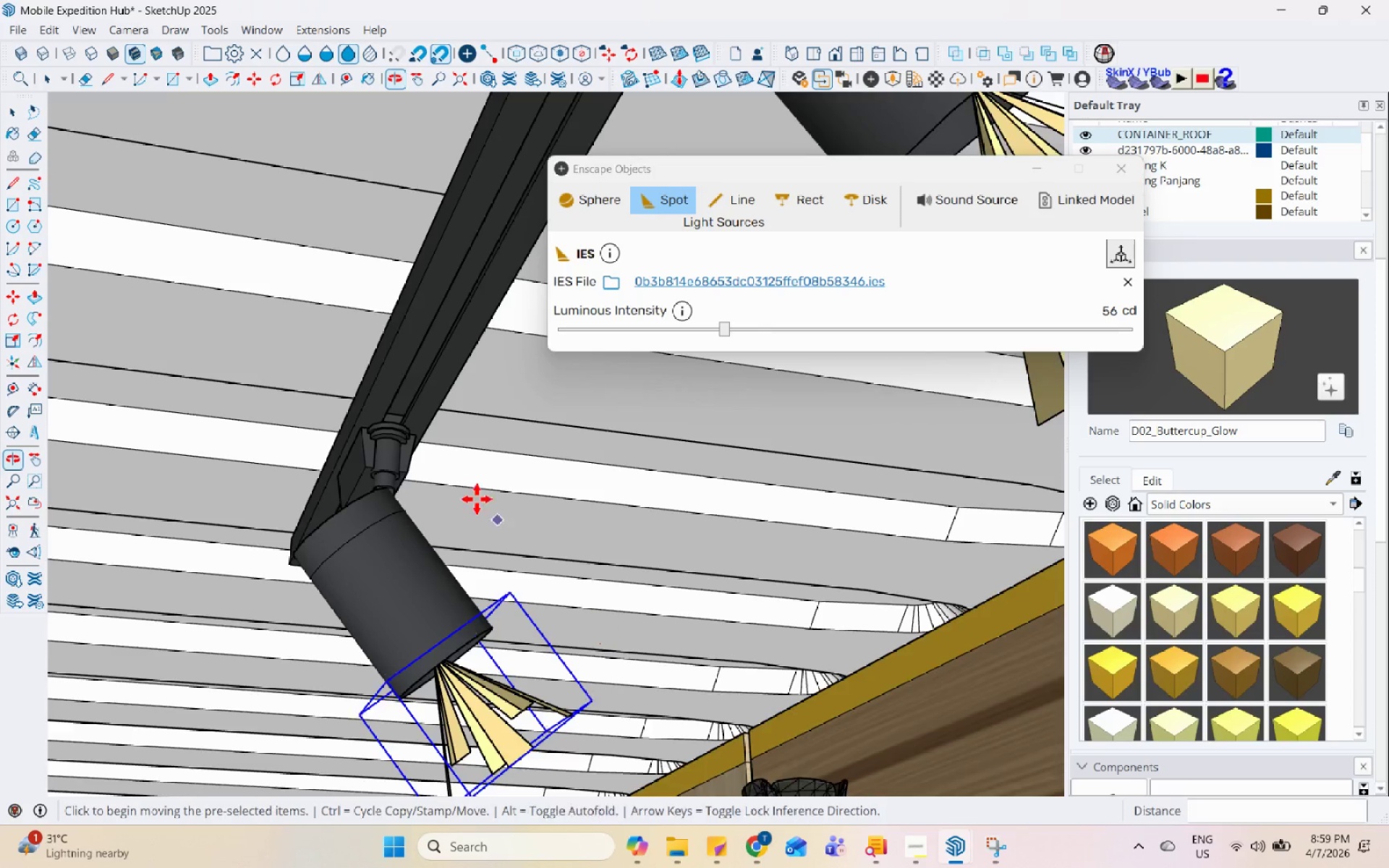 
left_click([768, 503])
 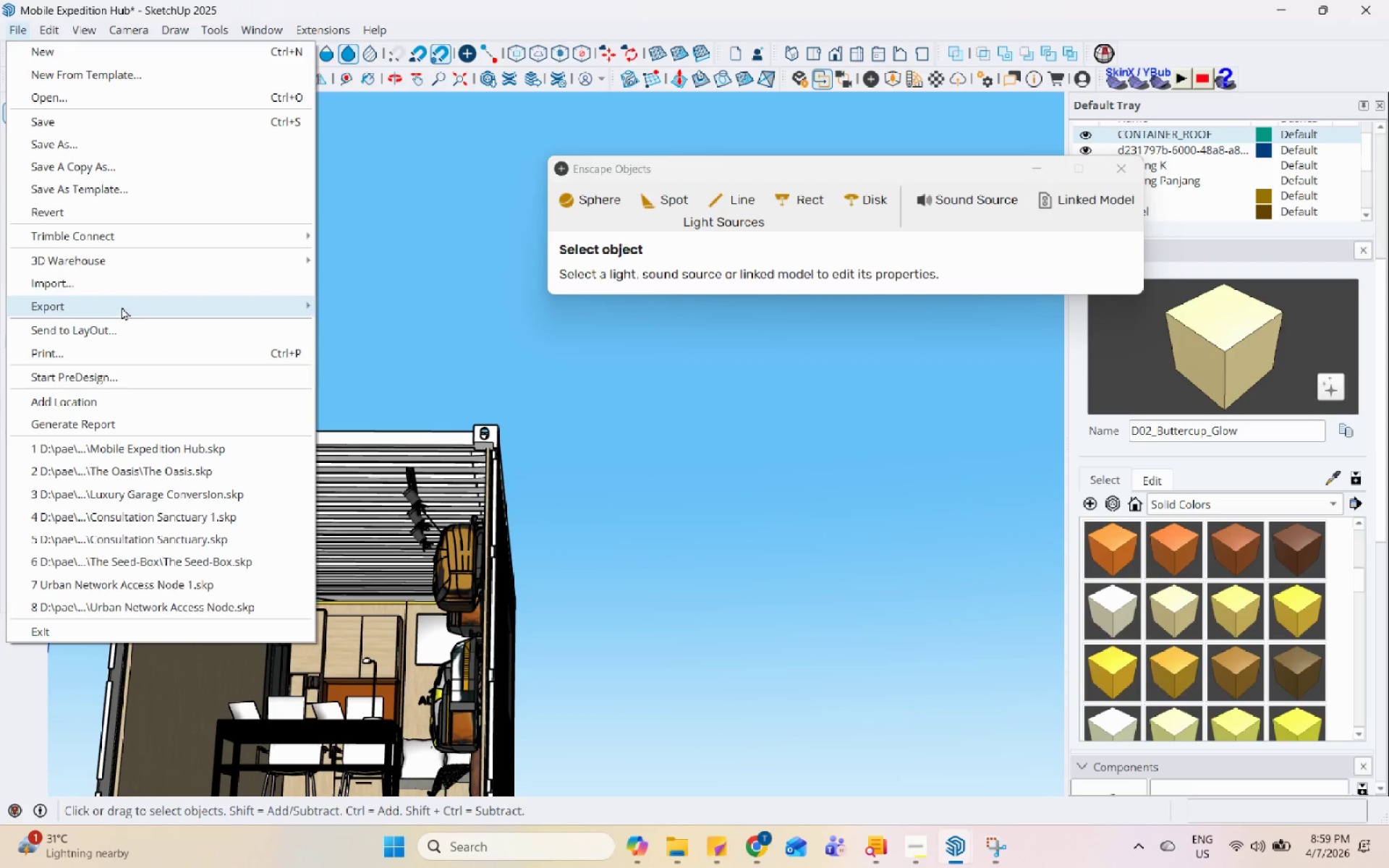 
scroll: coordinate [443, 495], scroll_direction: down, amount: 25.0
 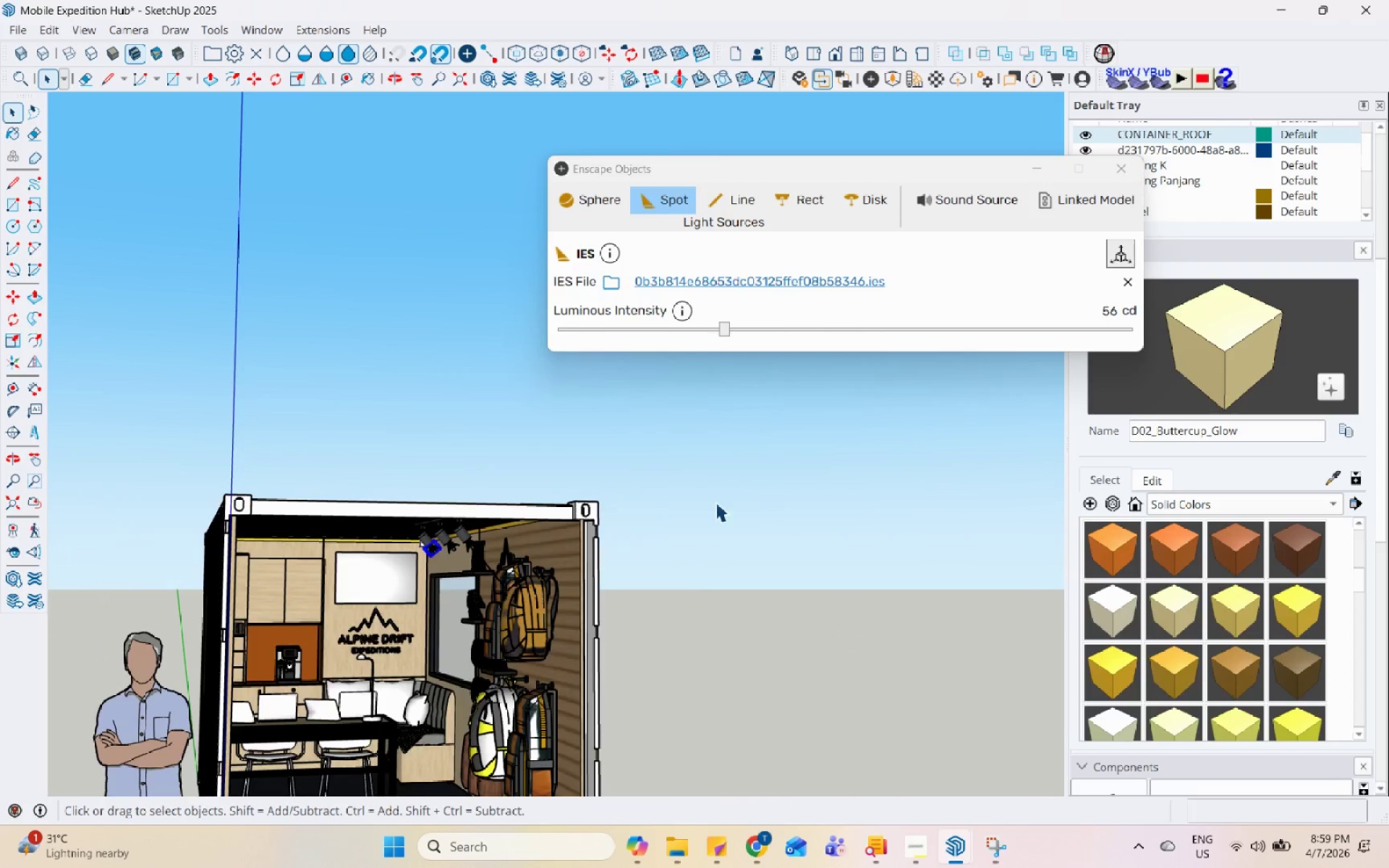 
left_click([133, 288])
 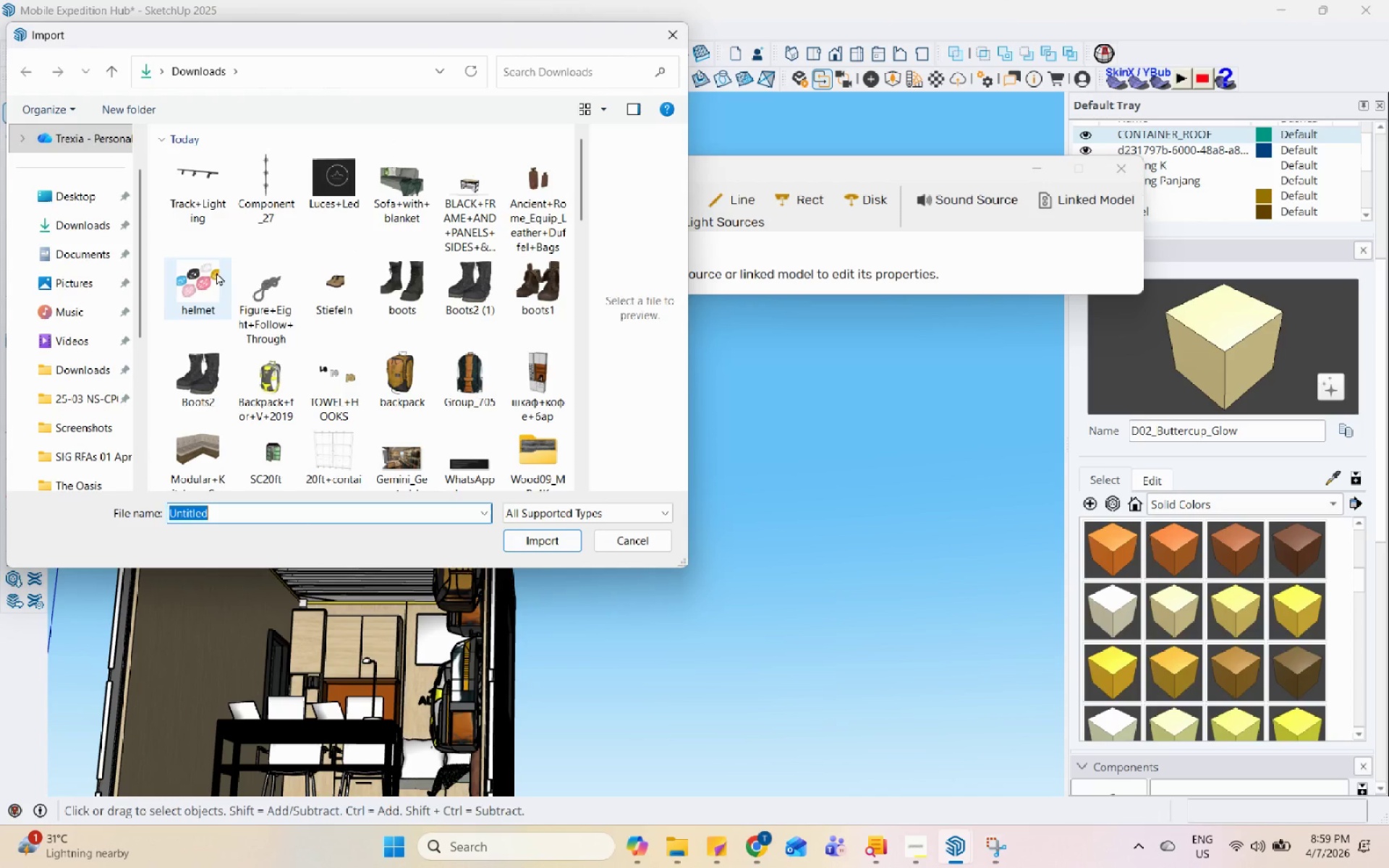 
left_click([95, 391])
 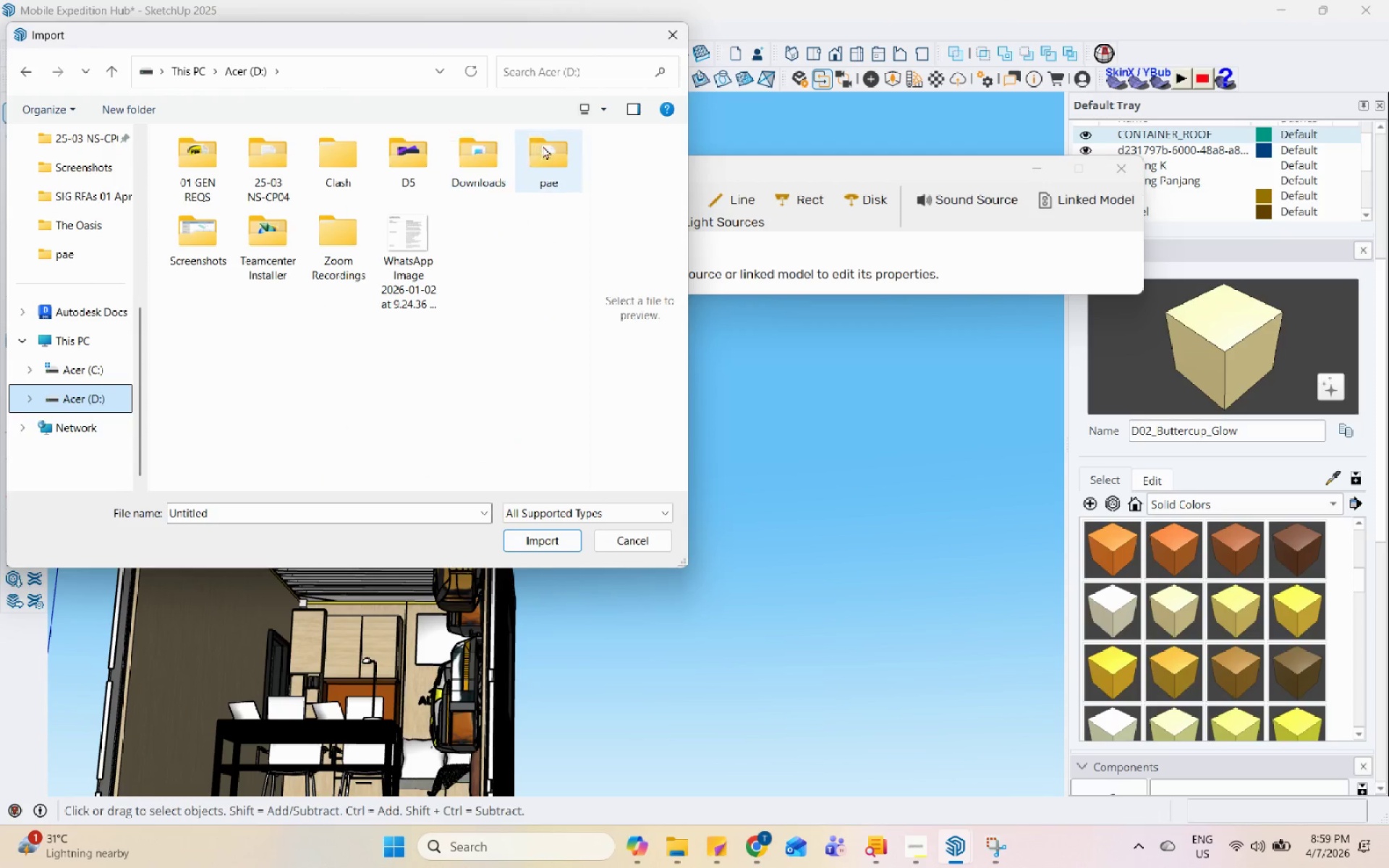 
scroll: coordinate [91, 347], scroll_direction: down, amount: 4.0
 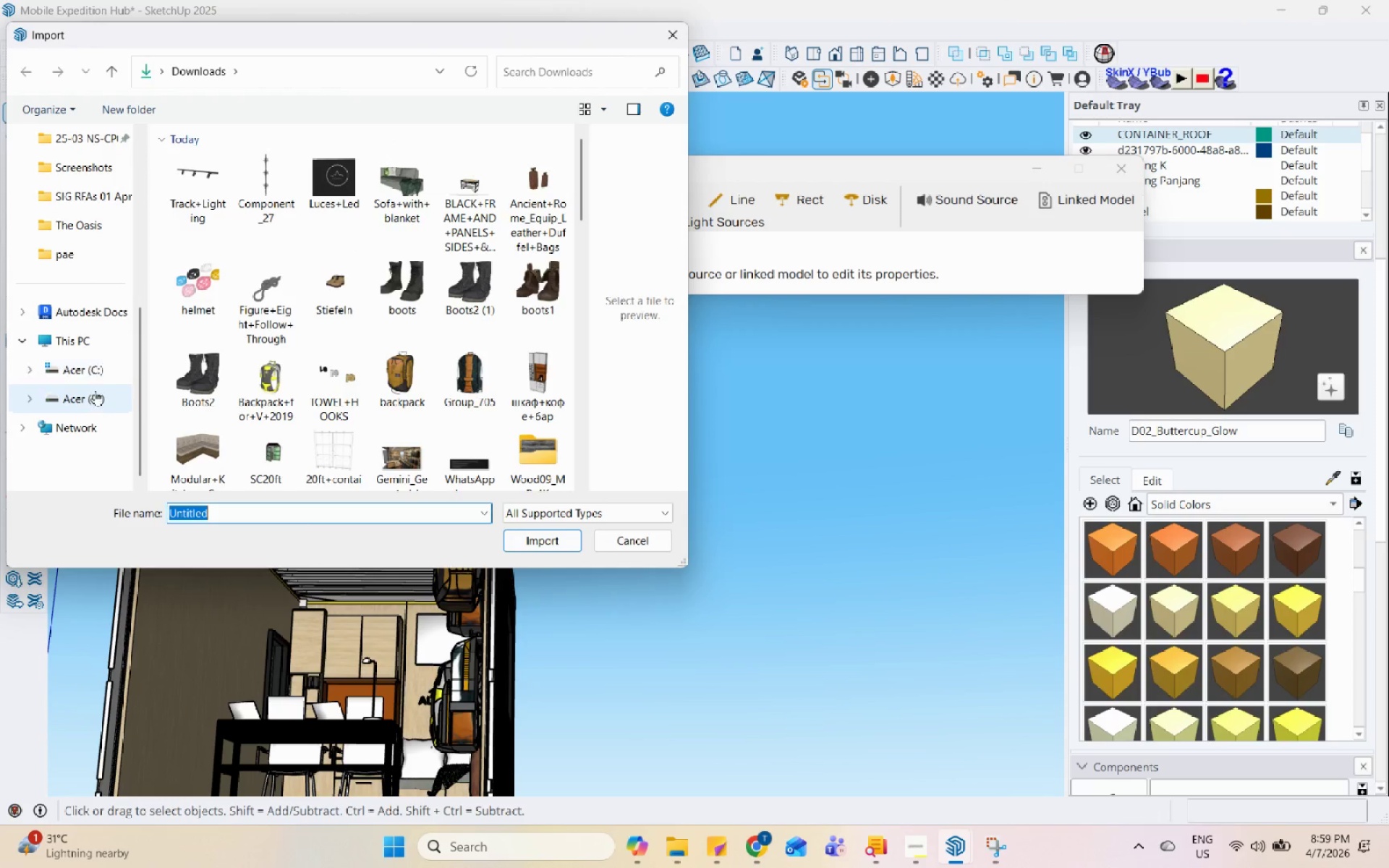 
double_click([551, 145])
 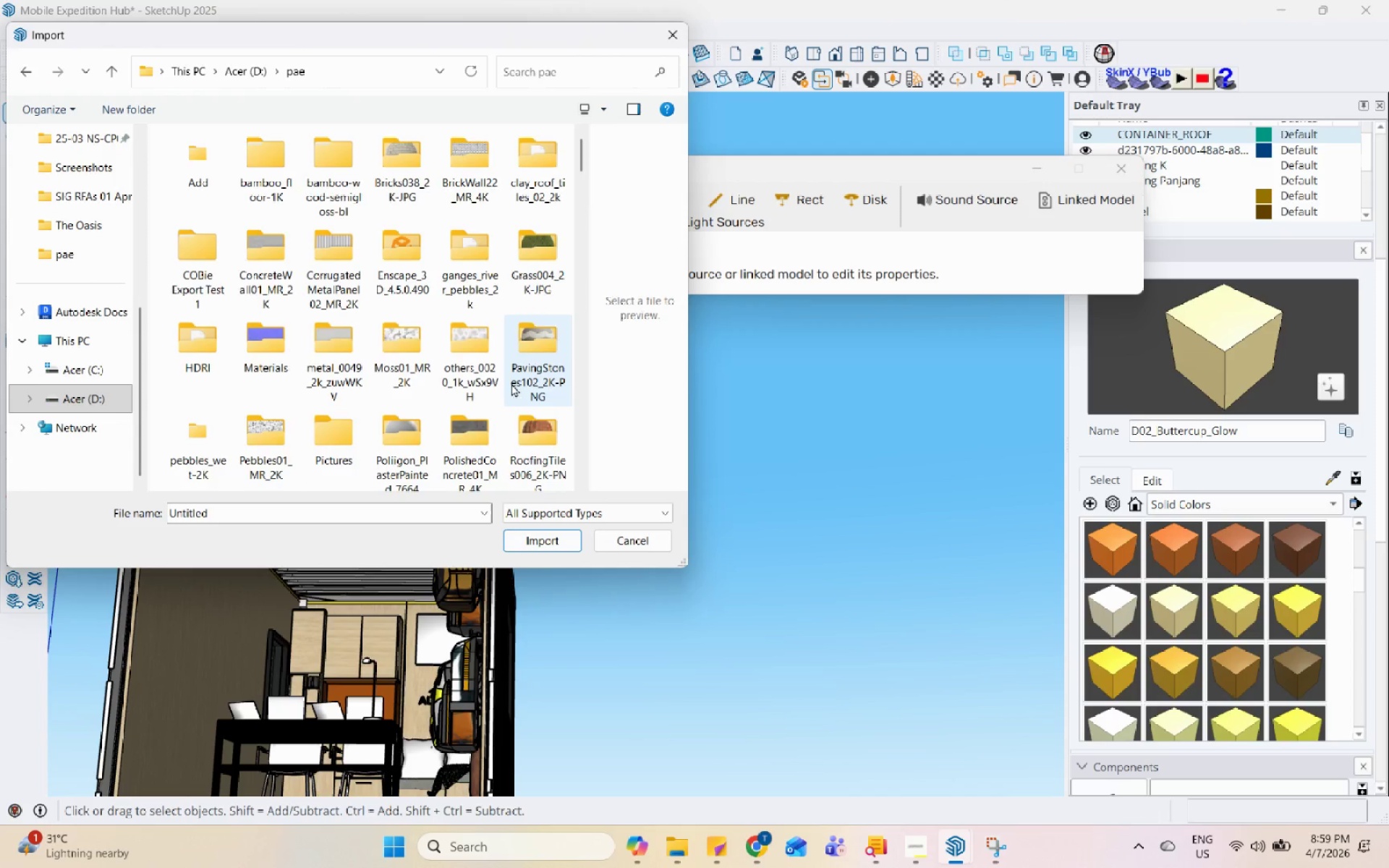 
scroll: coordinate [529, 412], scroll_direction: down, amount: 3.0
 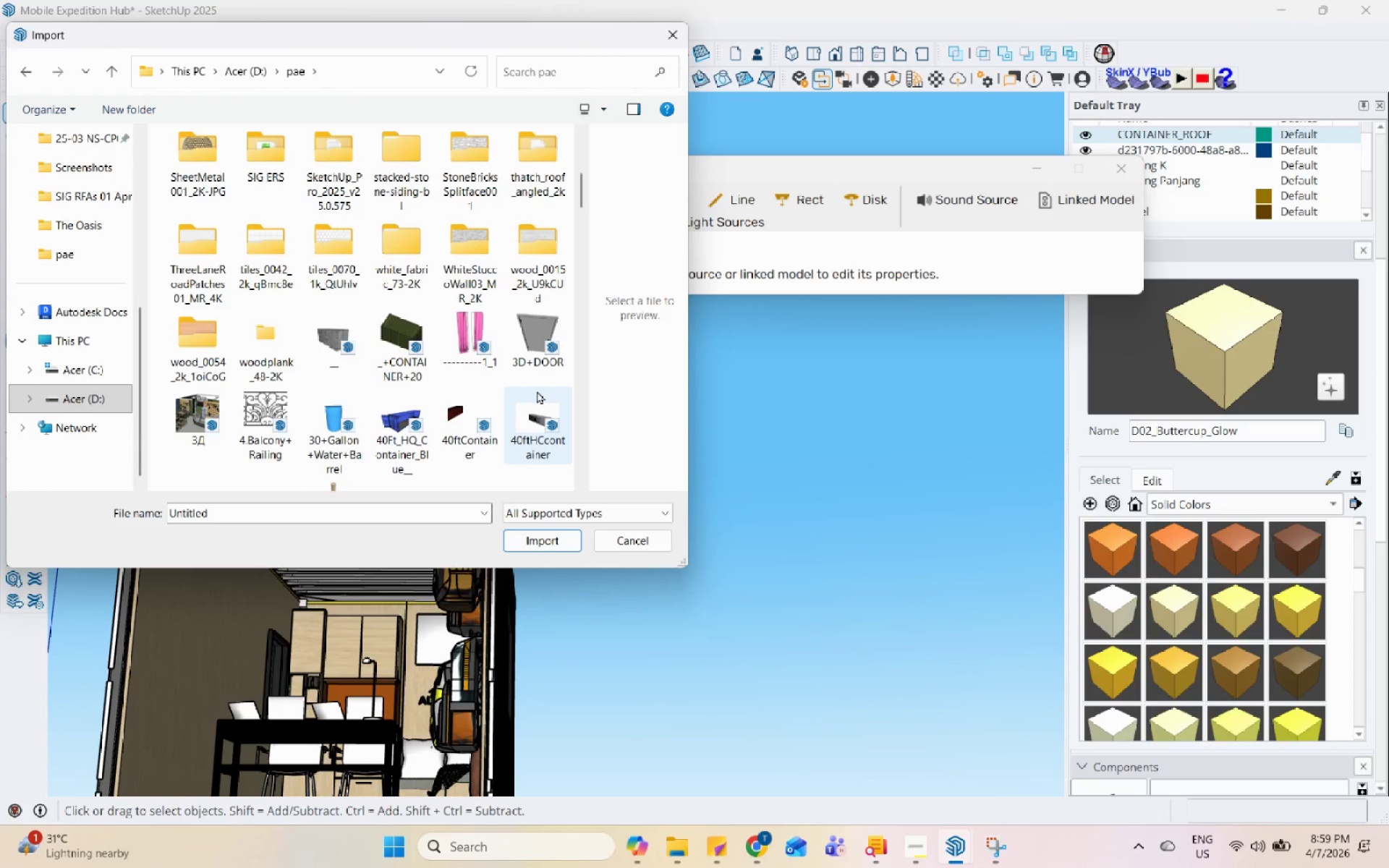 
scroll: coordinate [537, 391], scroll_direction: none, amount: 0.0
 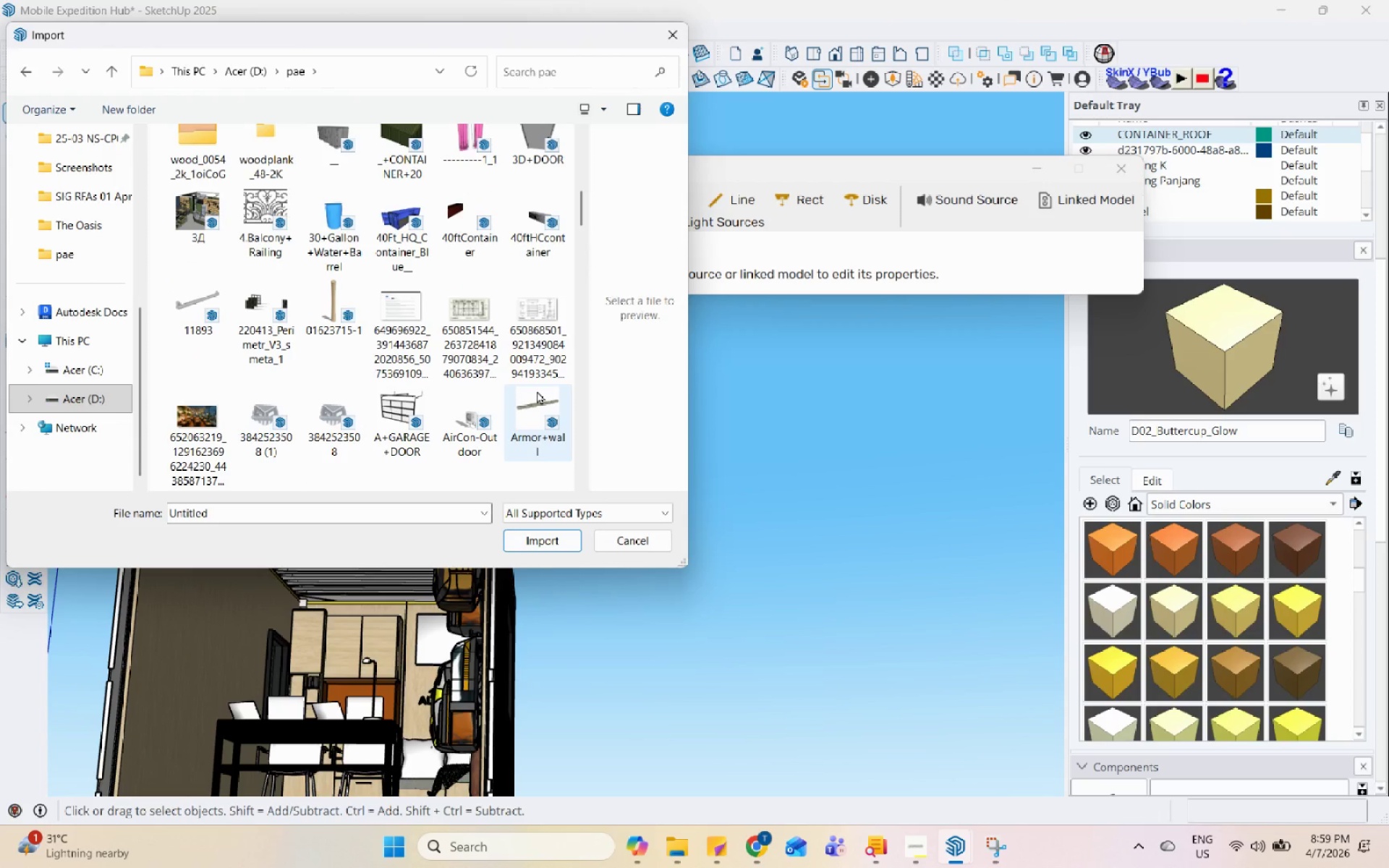 
scroll: coordinate [537, 391], scroll_direction: down, amount: 1.0
 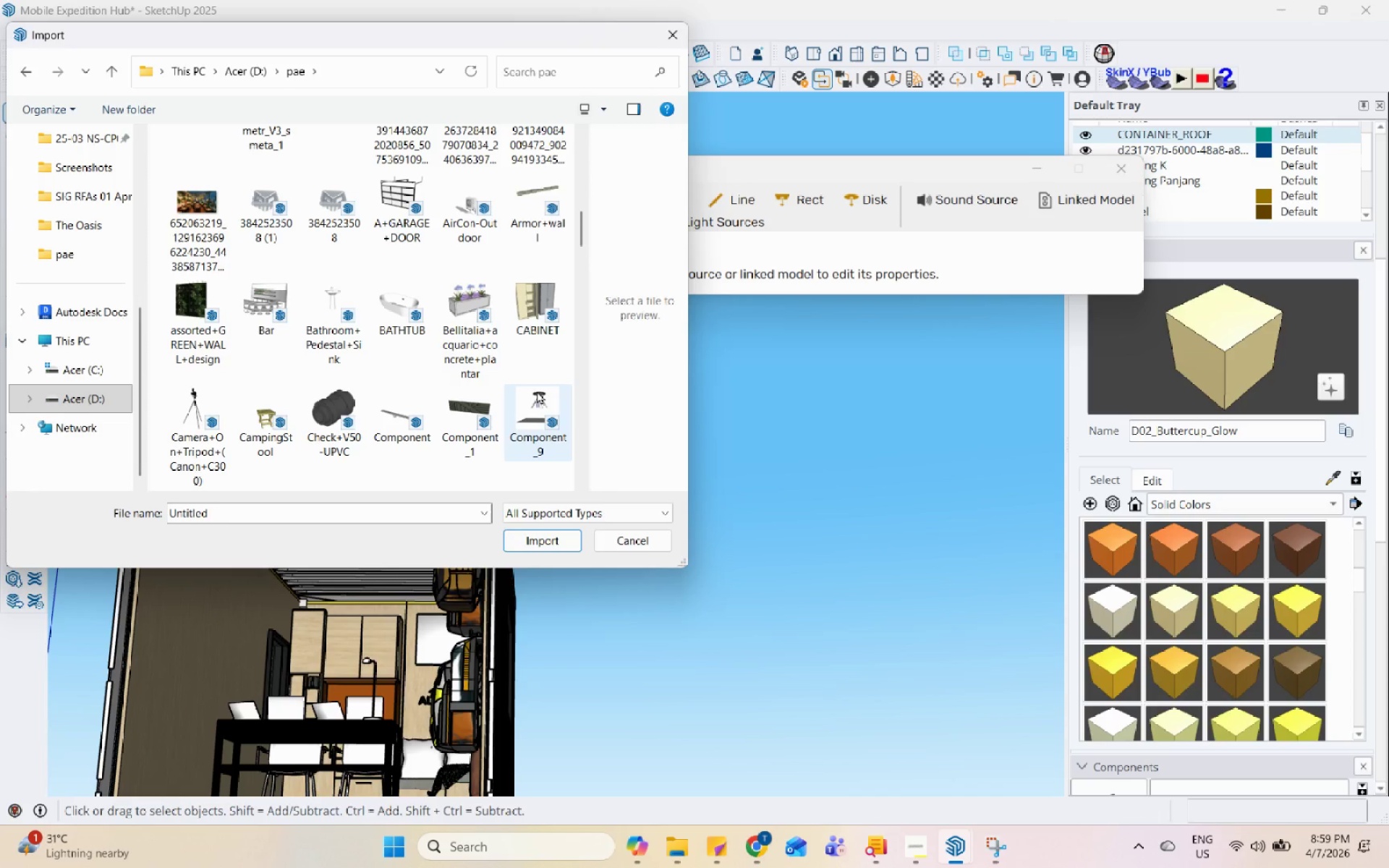 
left_click([537, 391])
 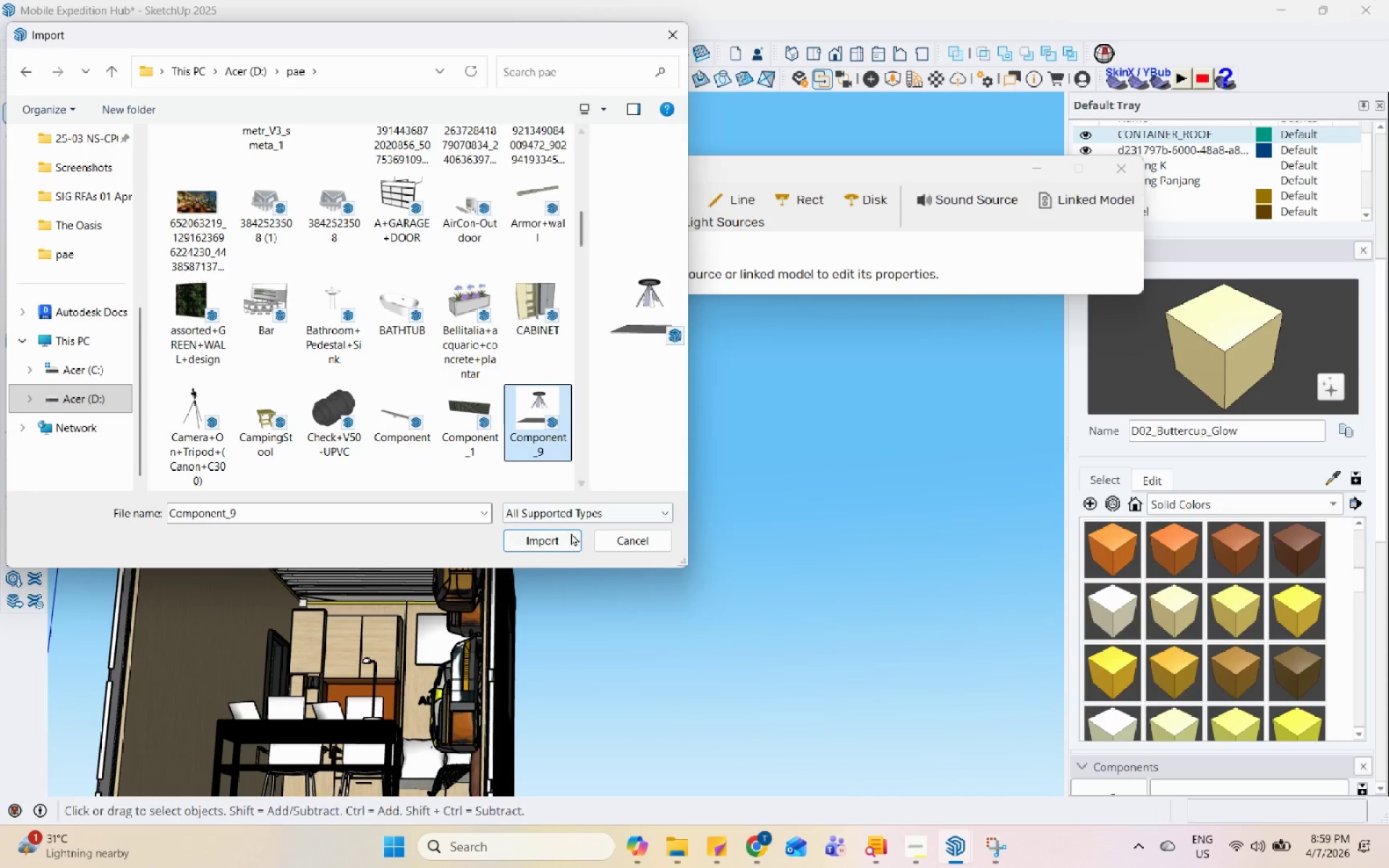 
left_click([562, 536])
 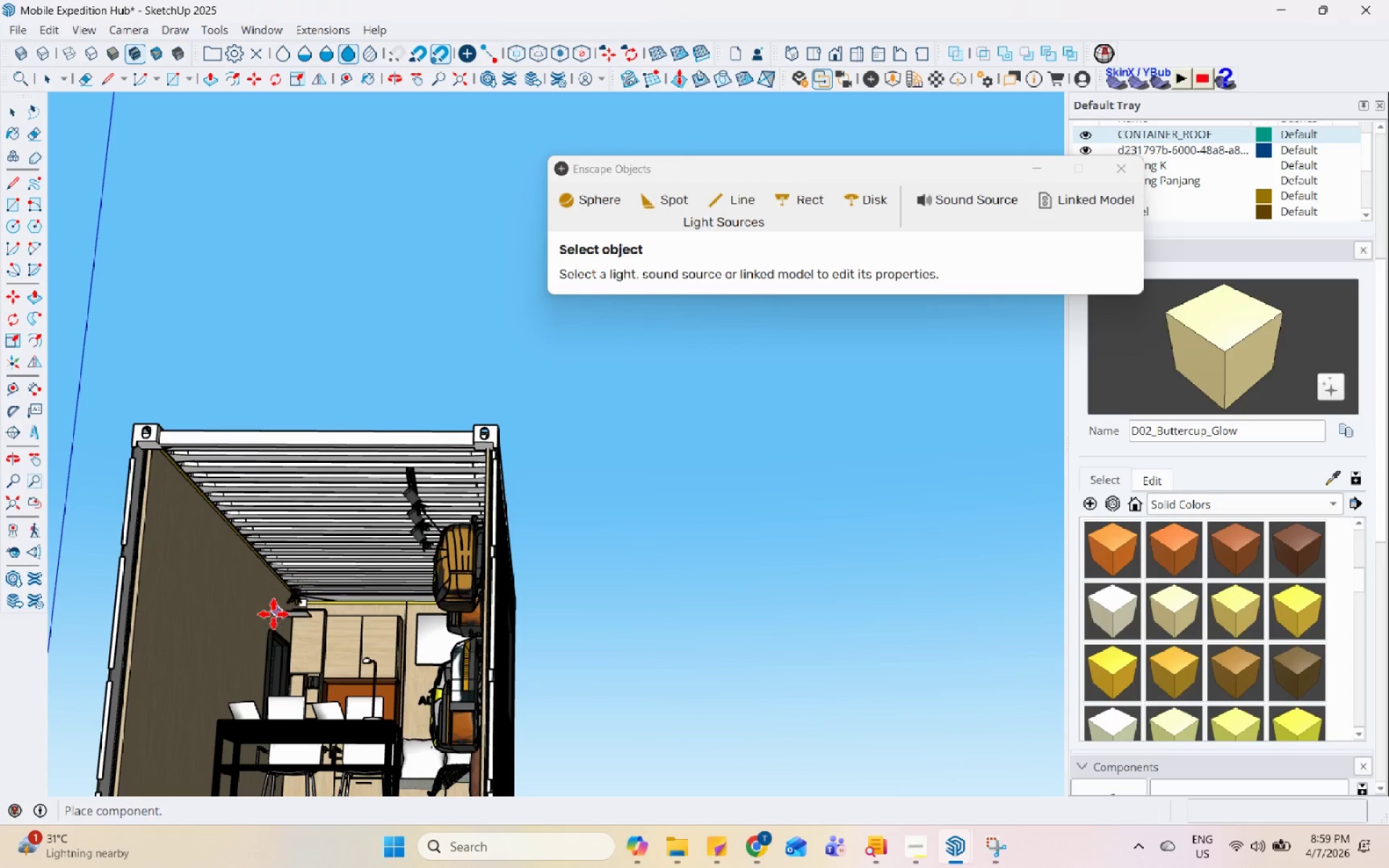 
scroll: coordinate [262, 459], scroll_direction: up, amount: 7.0
 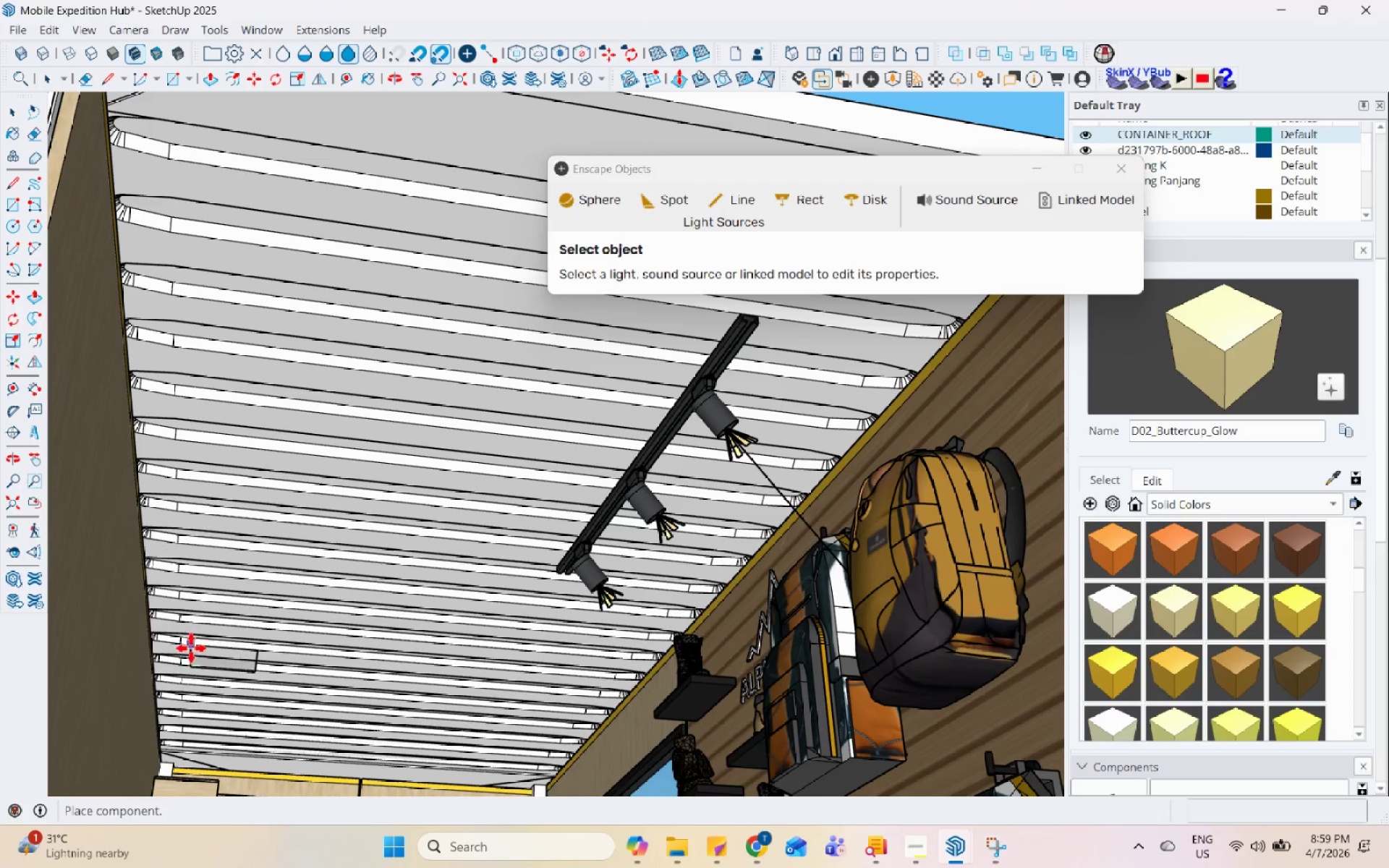 
scroll: coordinate [192, 443], scroll_direction: down, amount: 6.0
 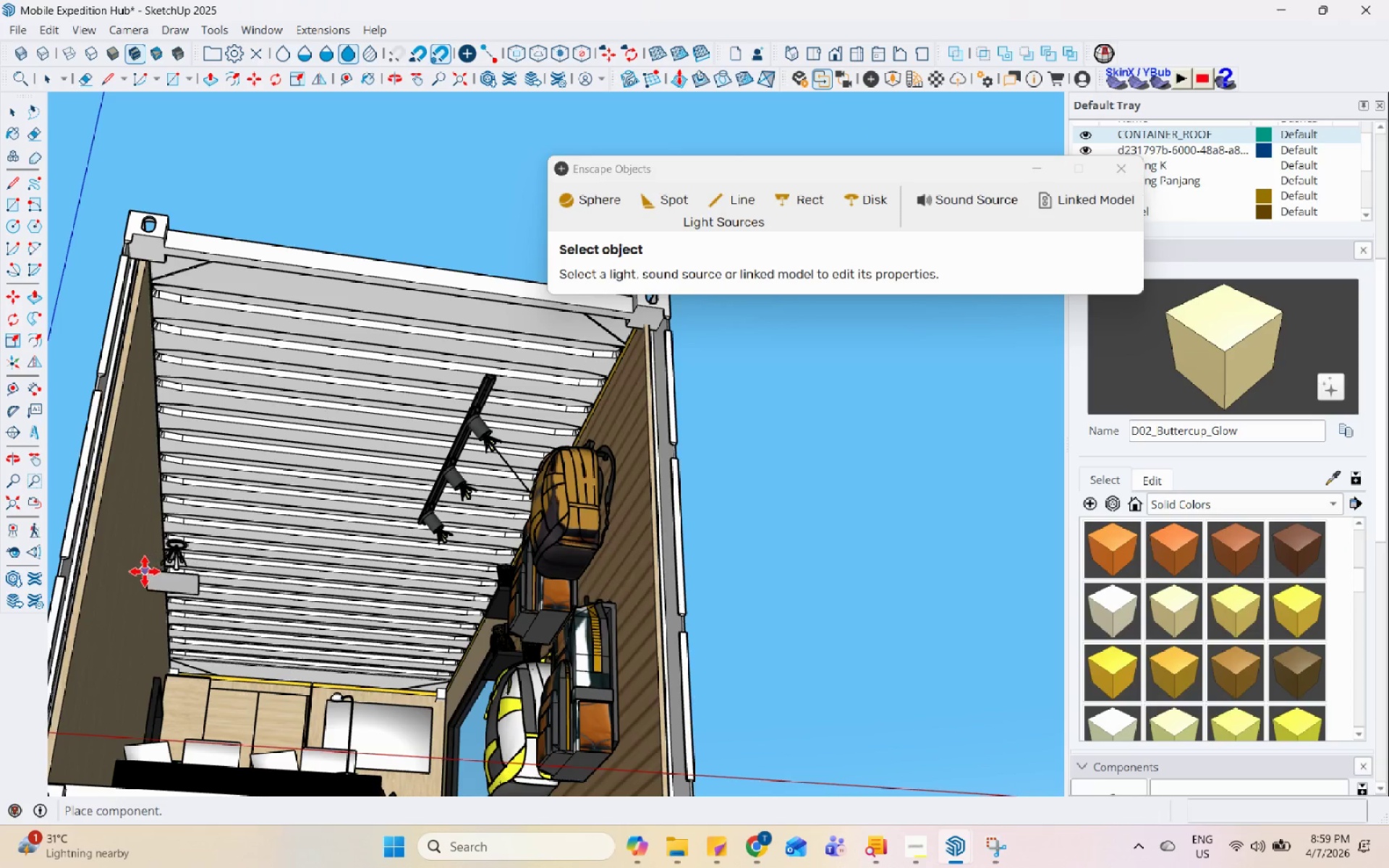 
left_click([140, 573])
 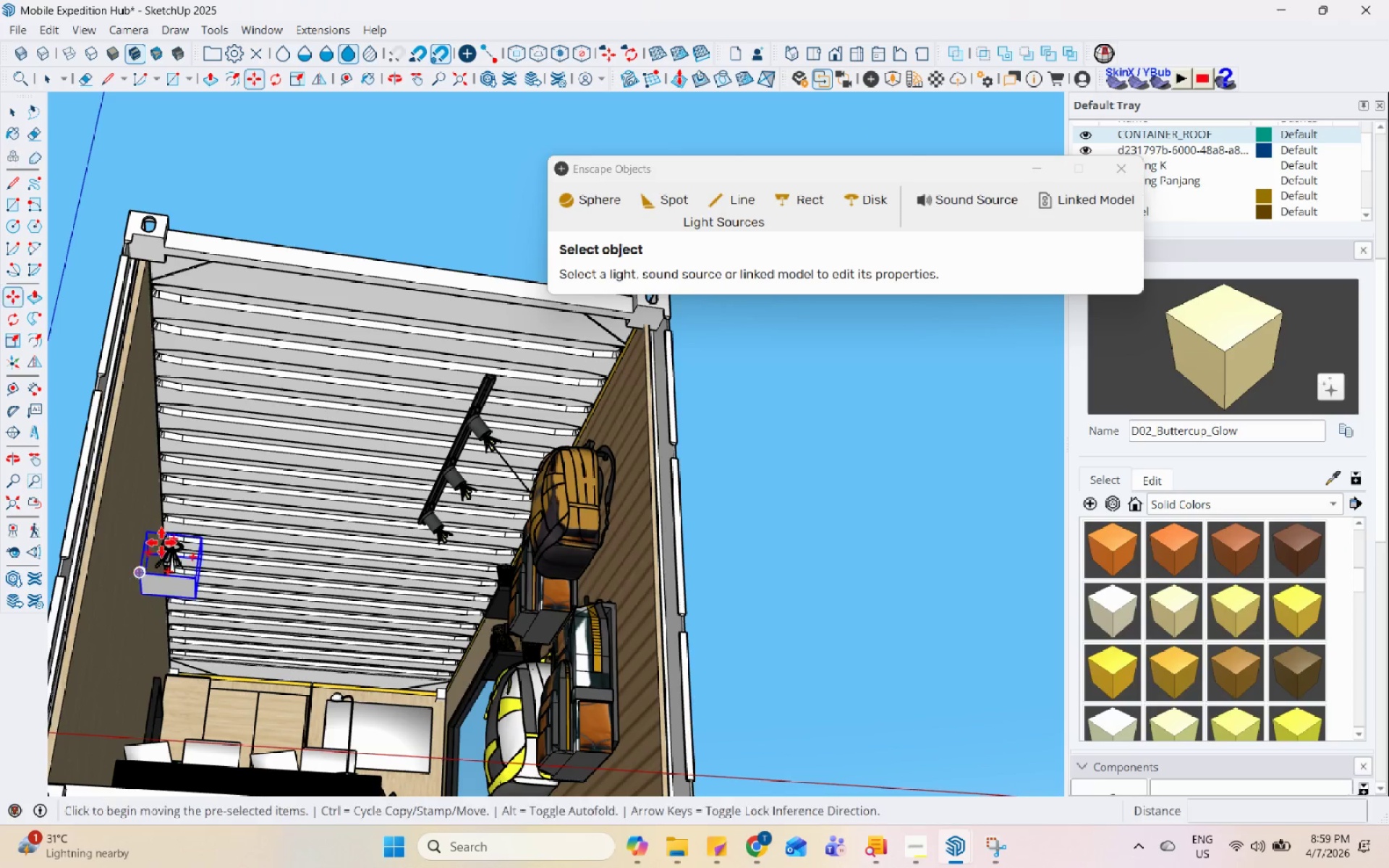 
scroll: coordinate [182, 533], scroll_direction: up, amount: 6.0
 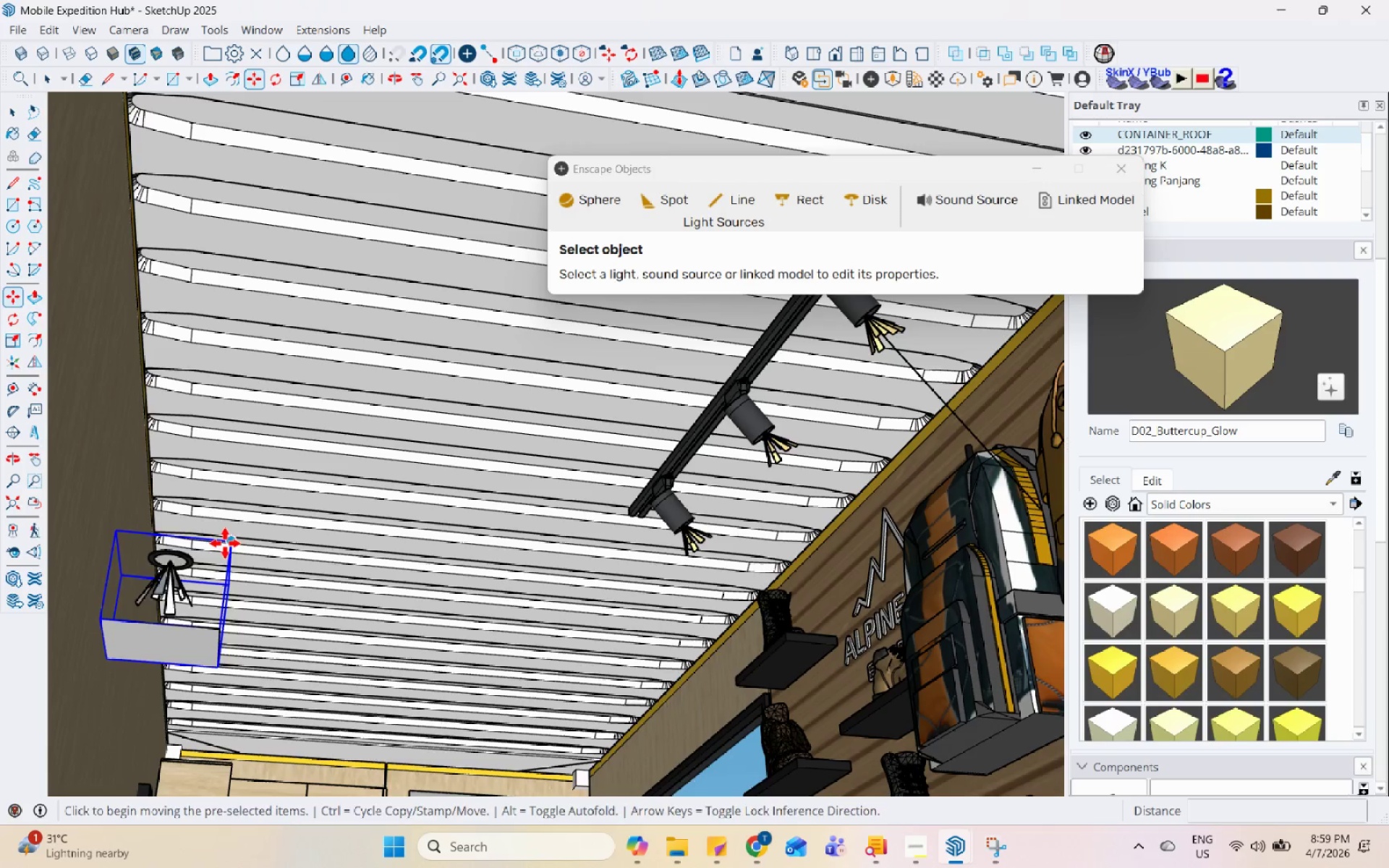 
scroll: coordinate [224, 499], scroll_direction: down, amount: 10.0
 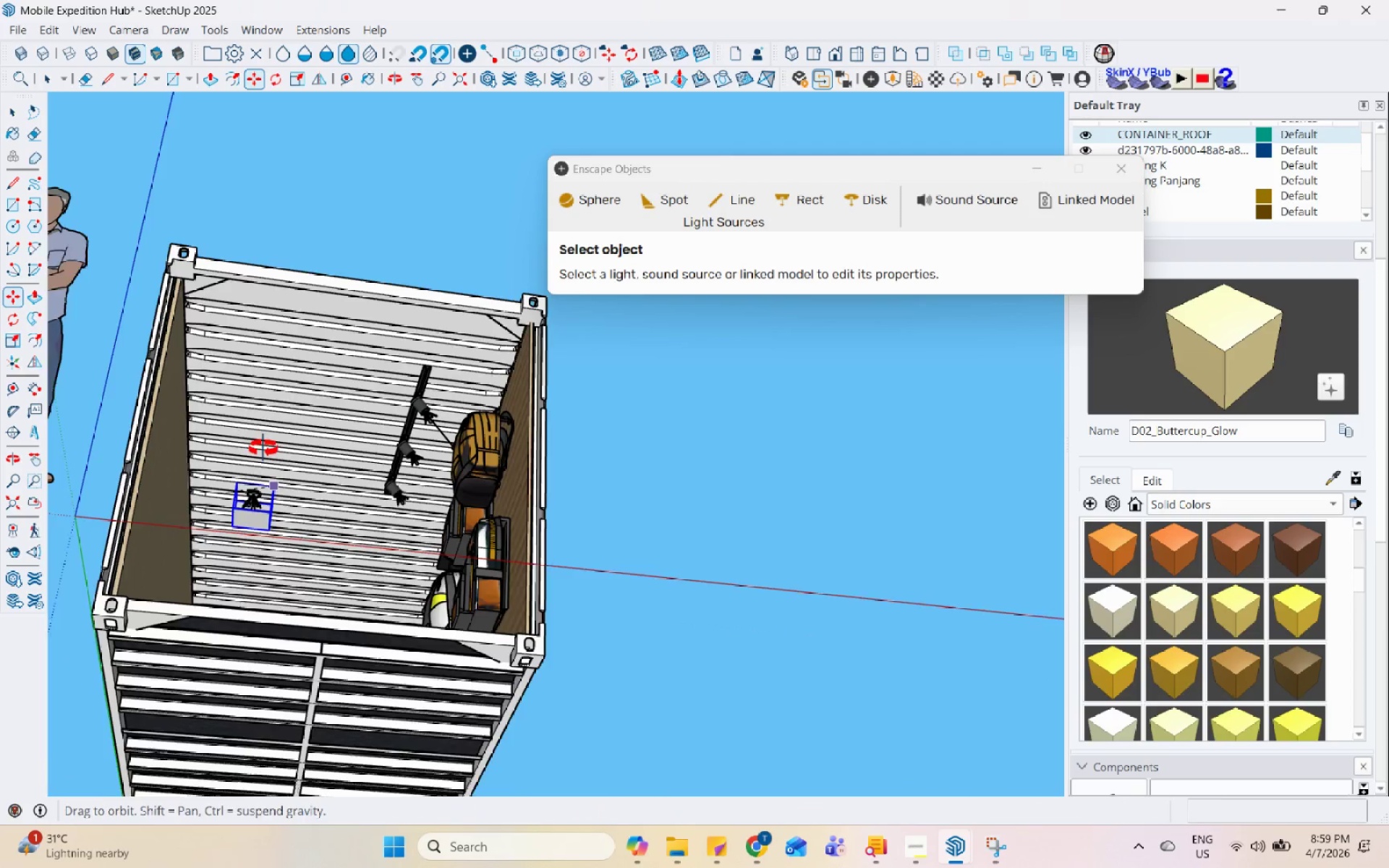 
scroll: coordinate [255, 356], scroll_direction: up, amount: 8.0
 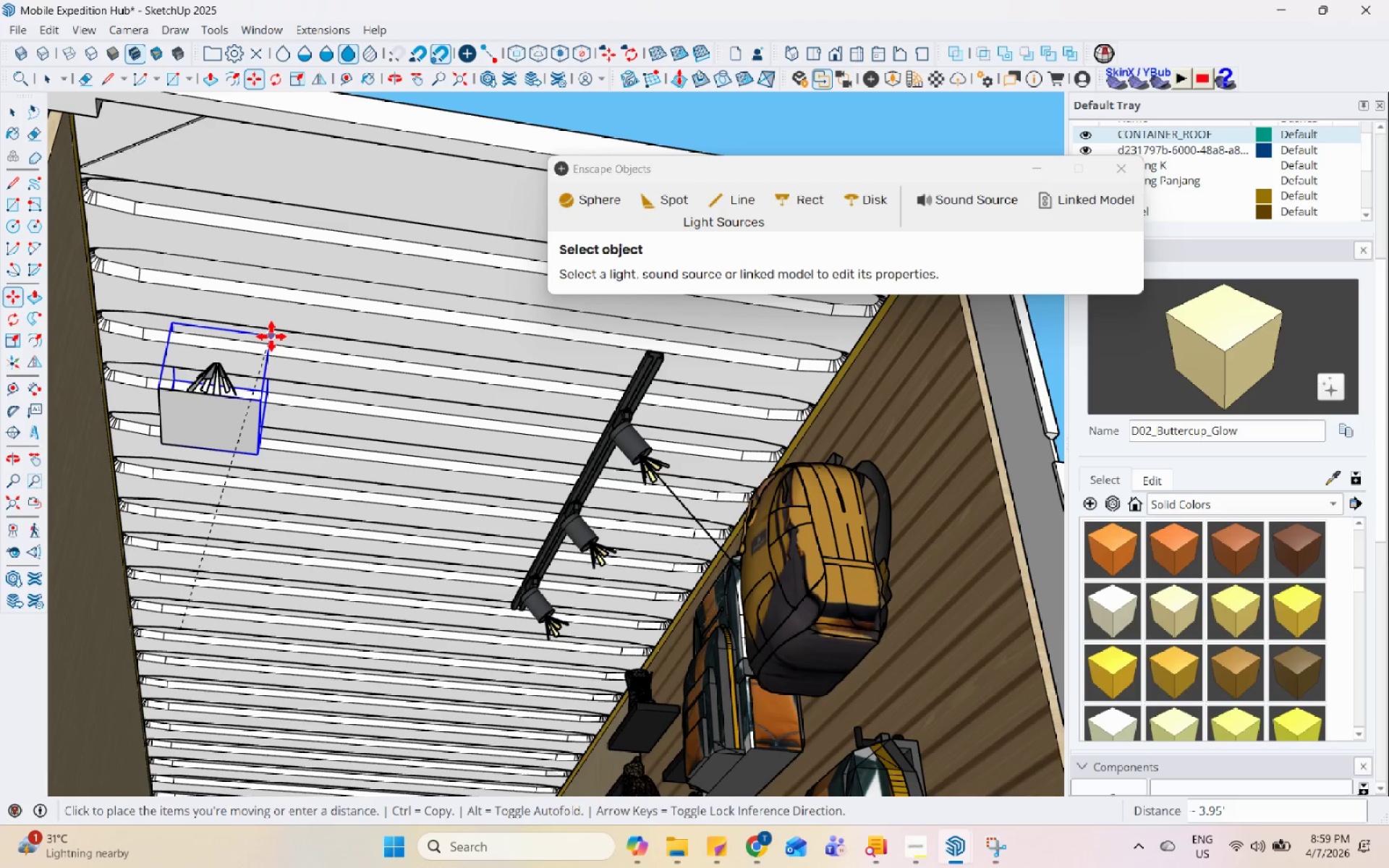 
left_click([271, 329])
 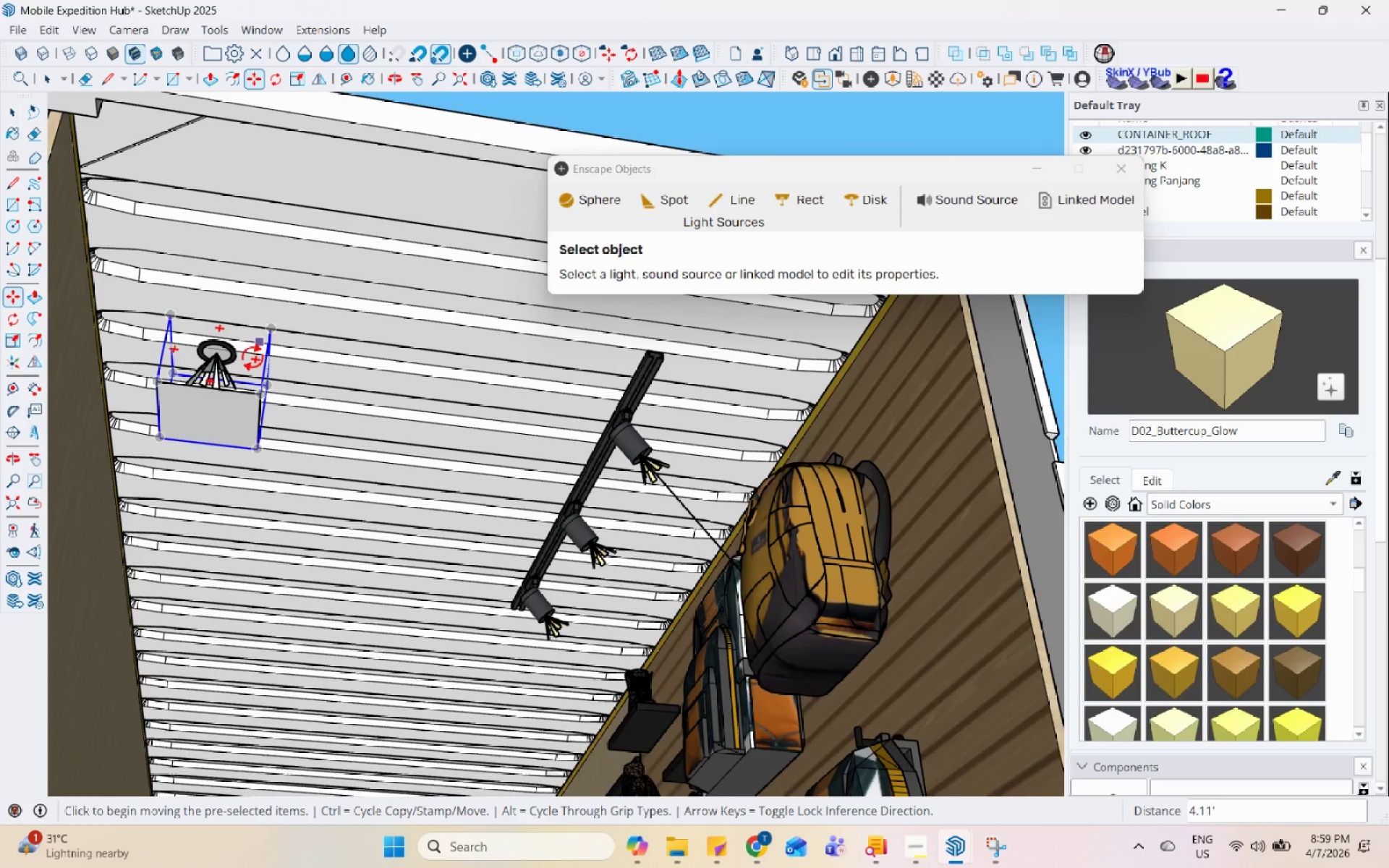 
scroll: coordinate [217, 342], scroll_direction: up, amount: 11.0
 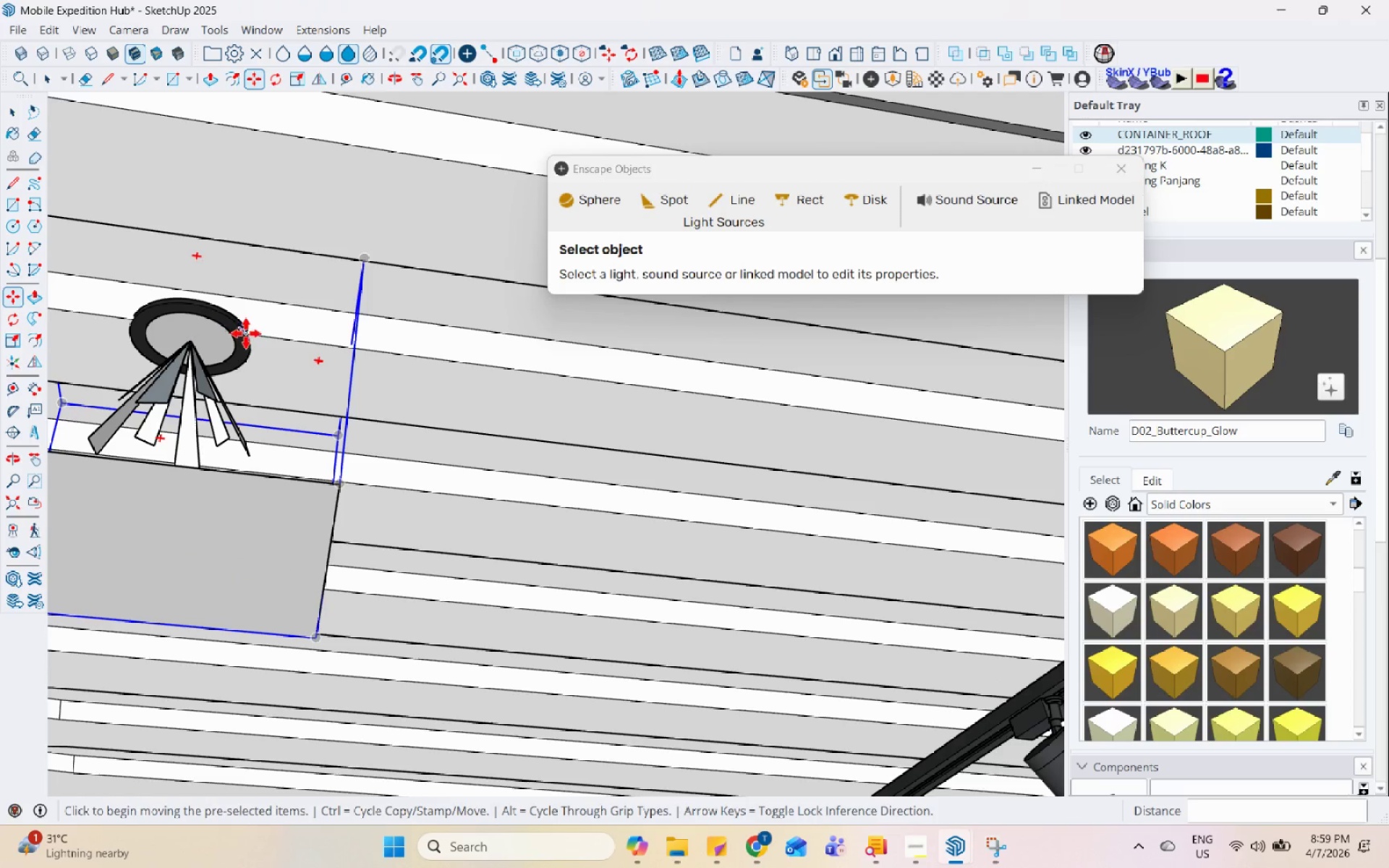 
key(Space)
 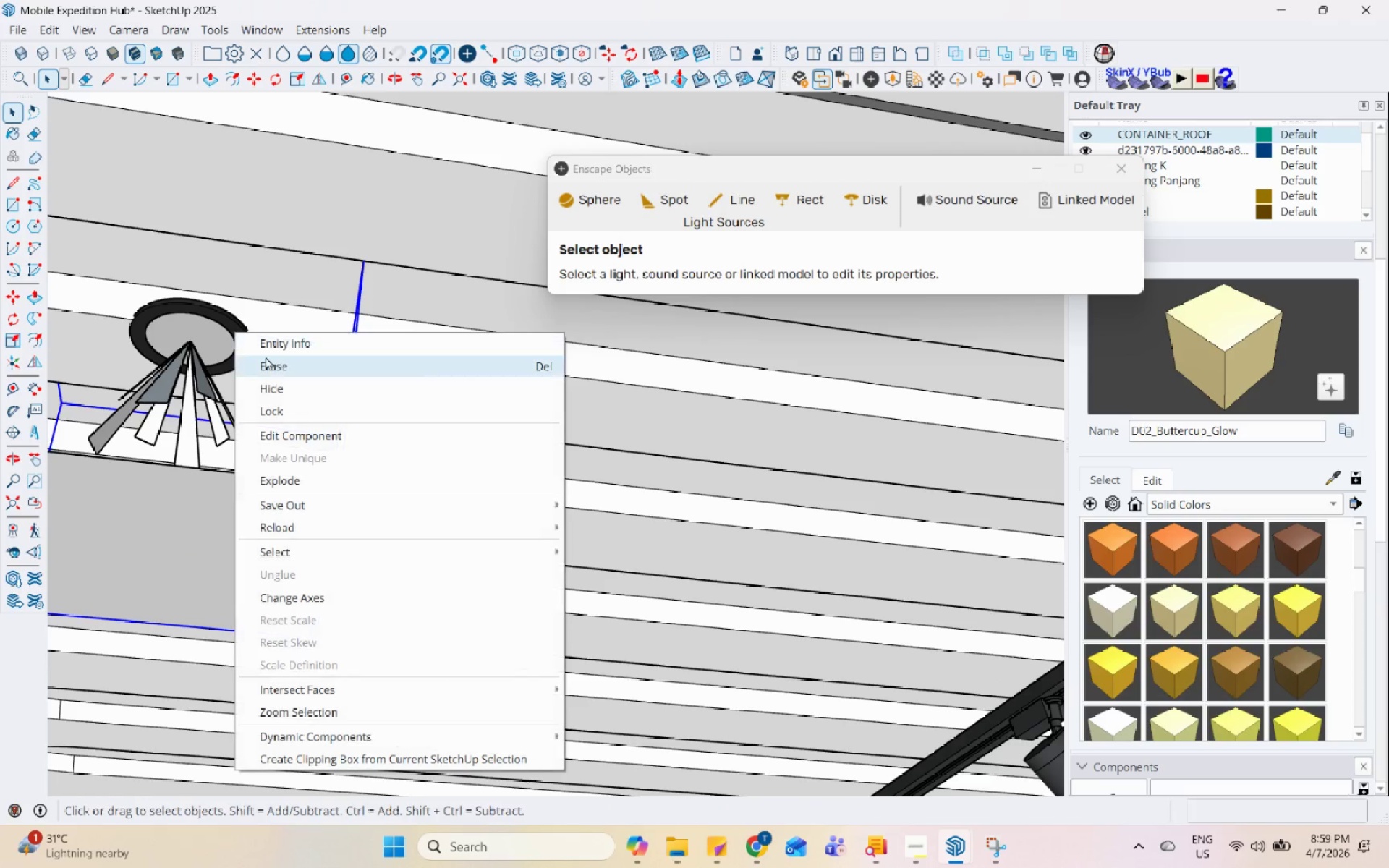 
left_click([271, 366])
 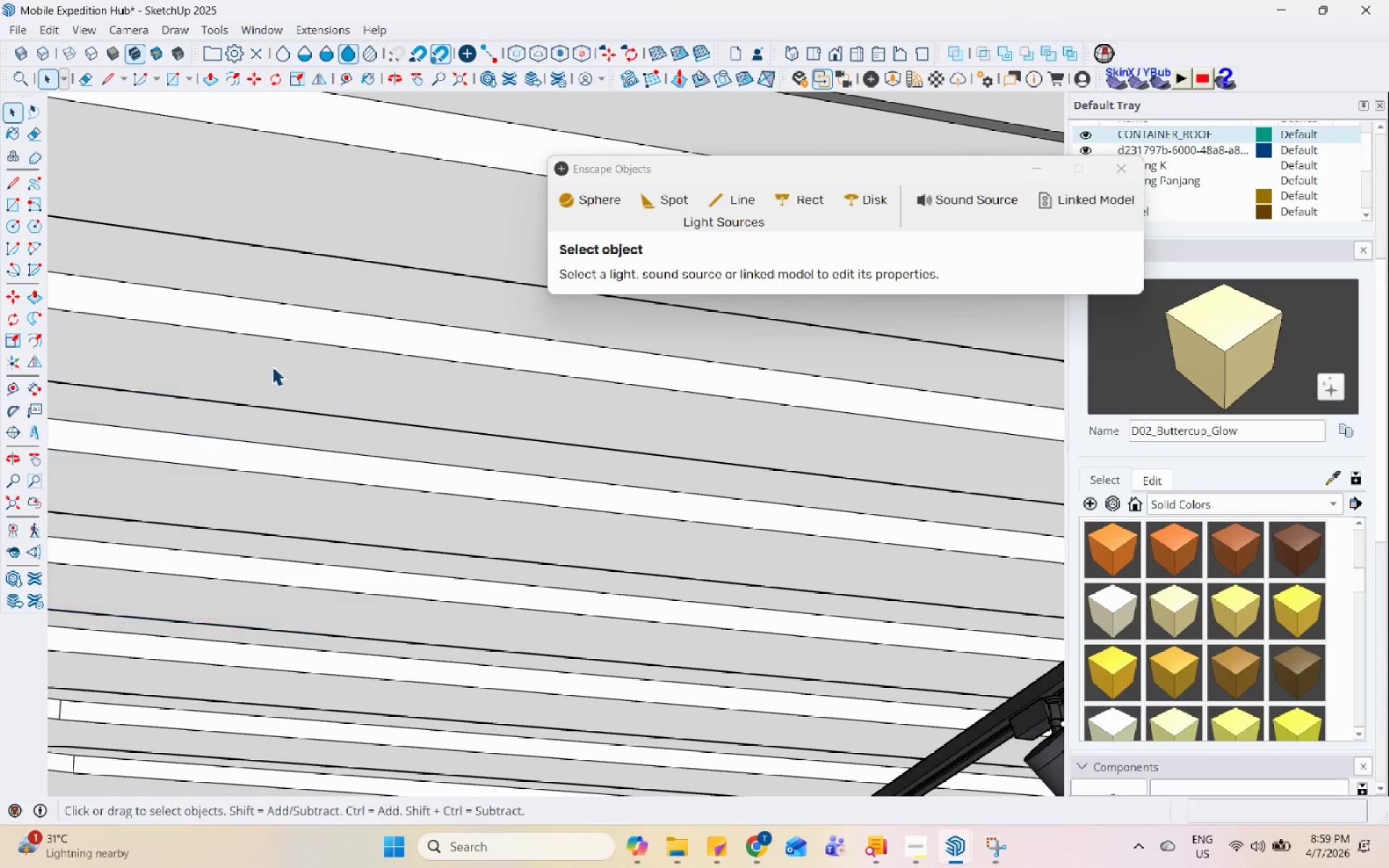 
double_click([402, 566])
 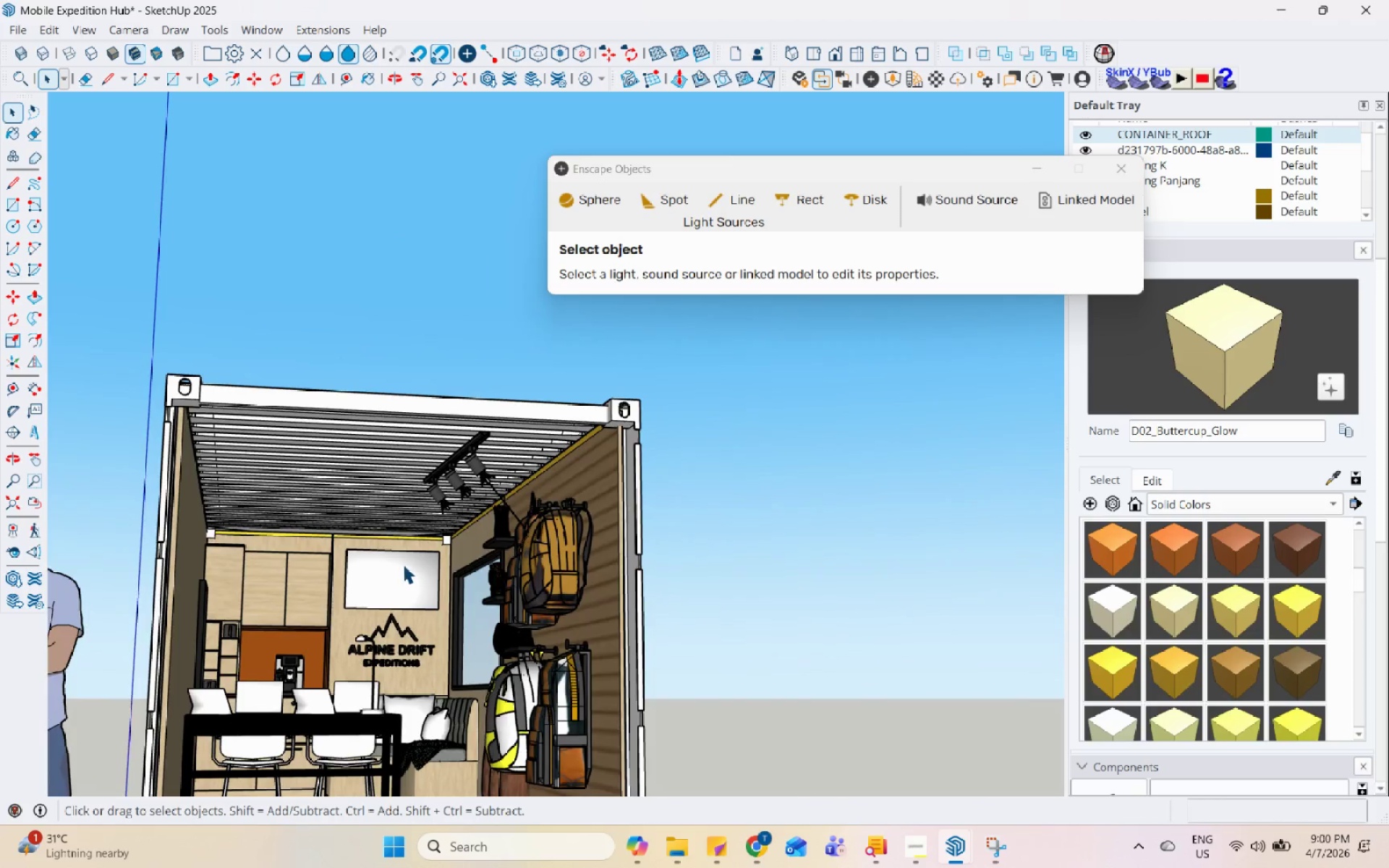 
scroll: coordinate [408, 498], scroll_direction: down, amount: 20.0
 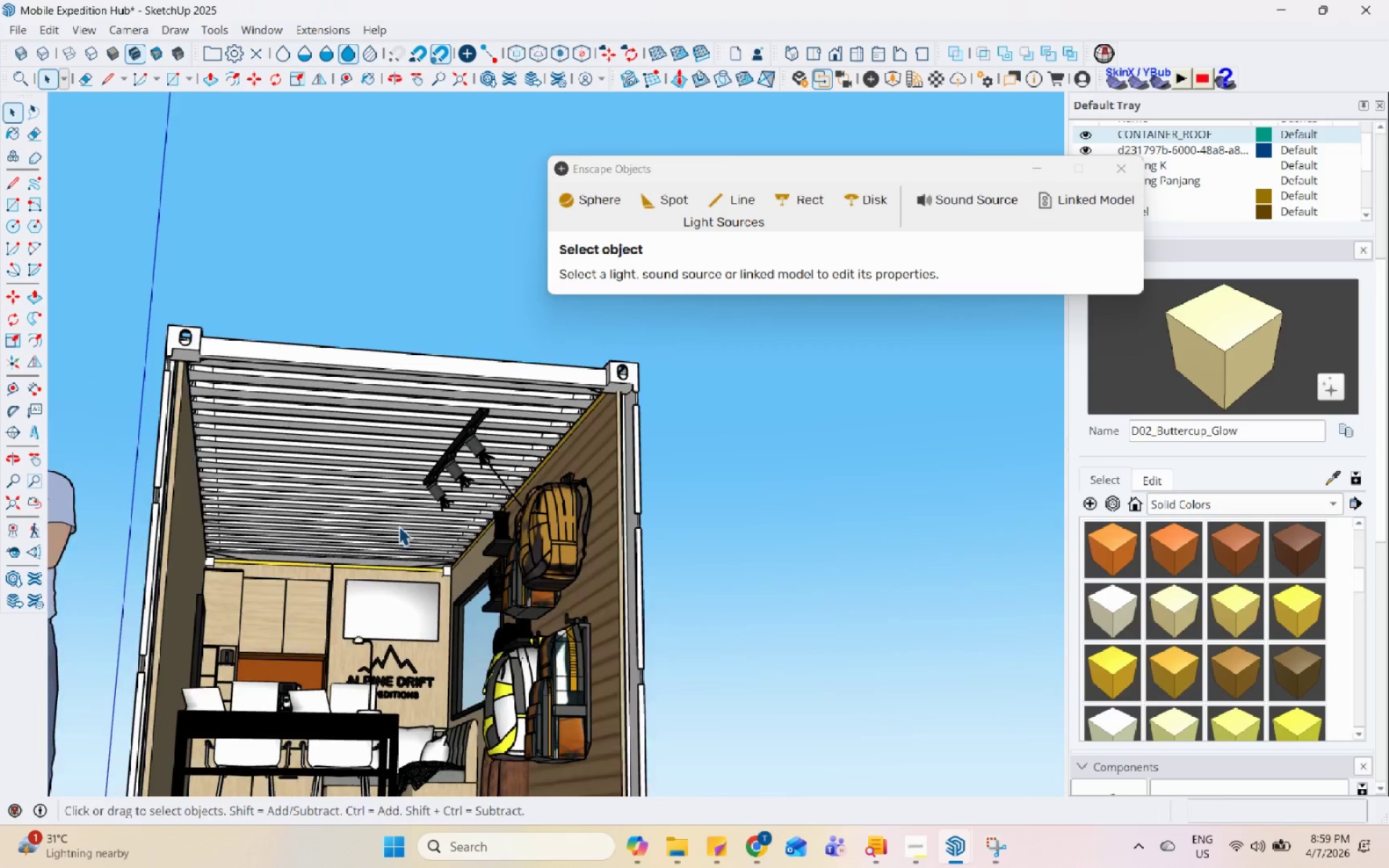 
key(Control+S)
 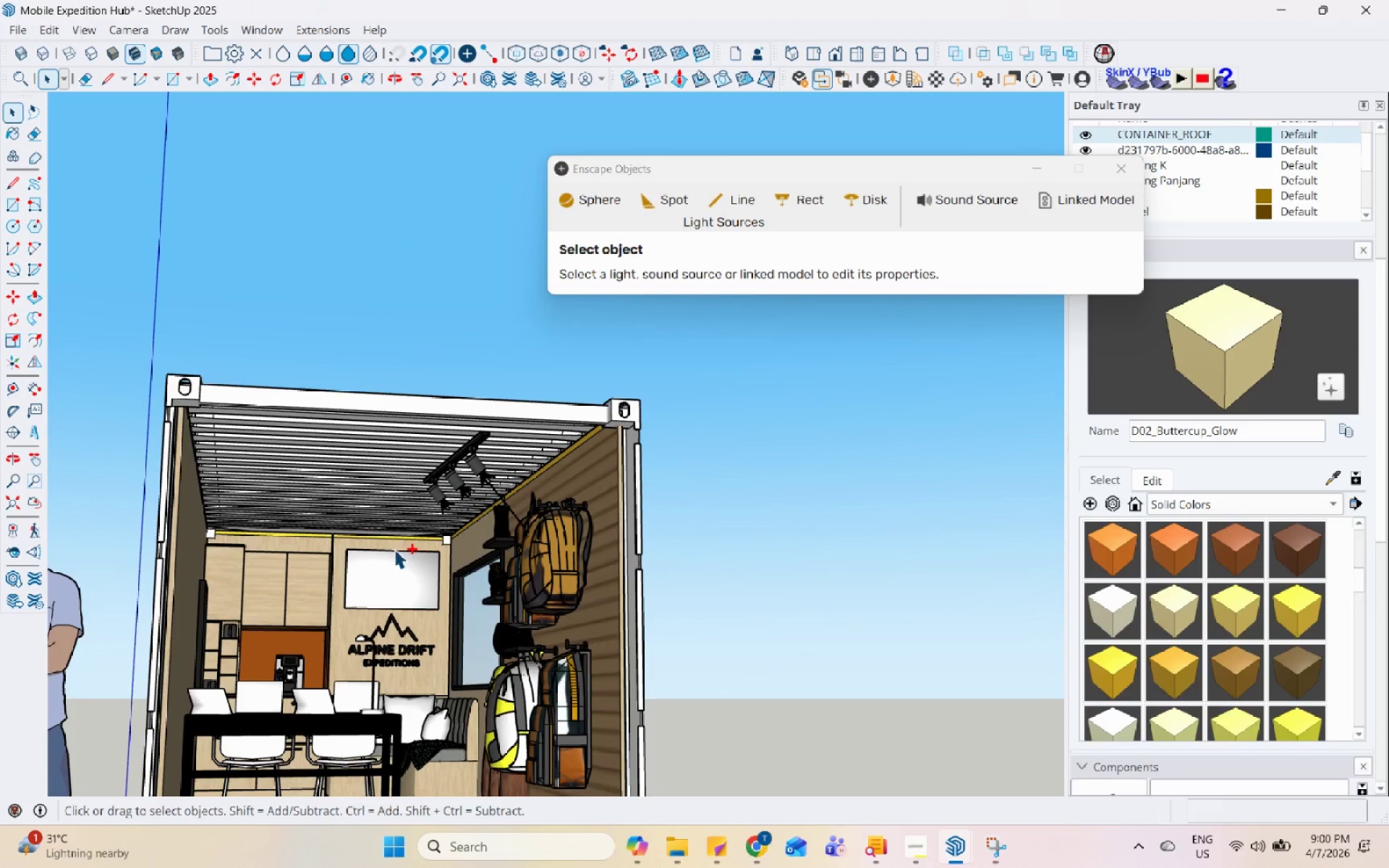 
scroll: coordinate [394, 549], scroll_direction: up, amount: 1.0
 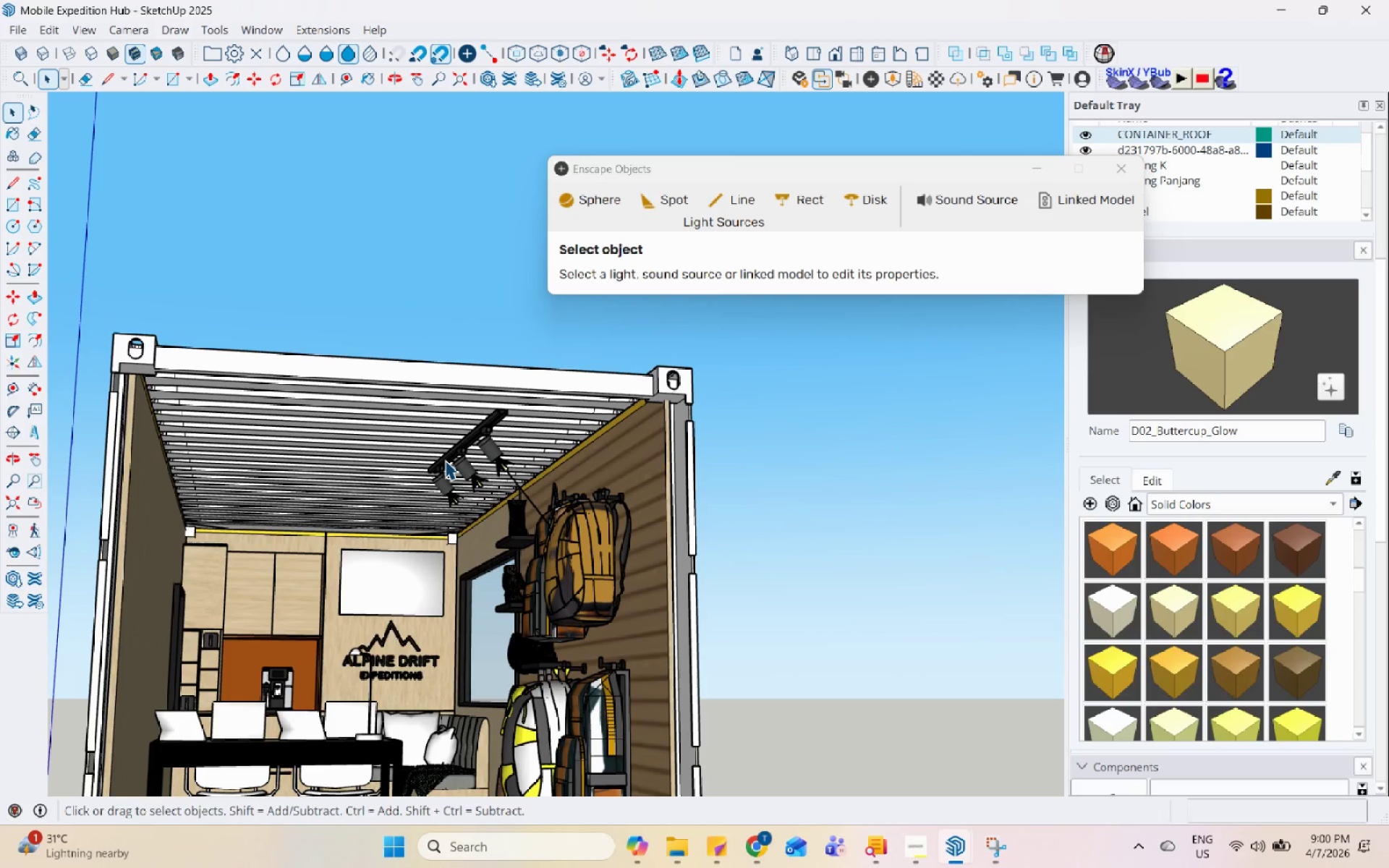 
wait(5.87)
 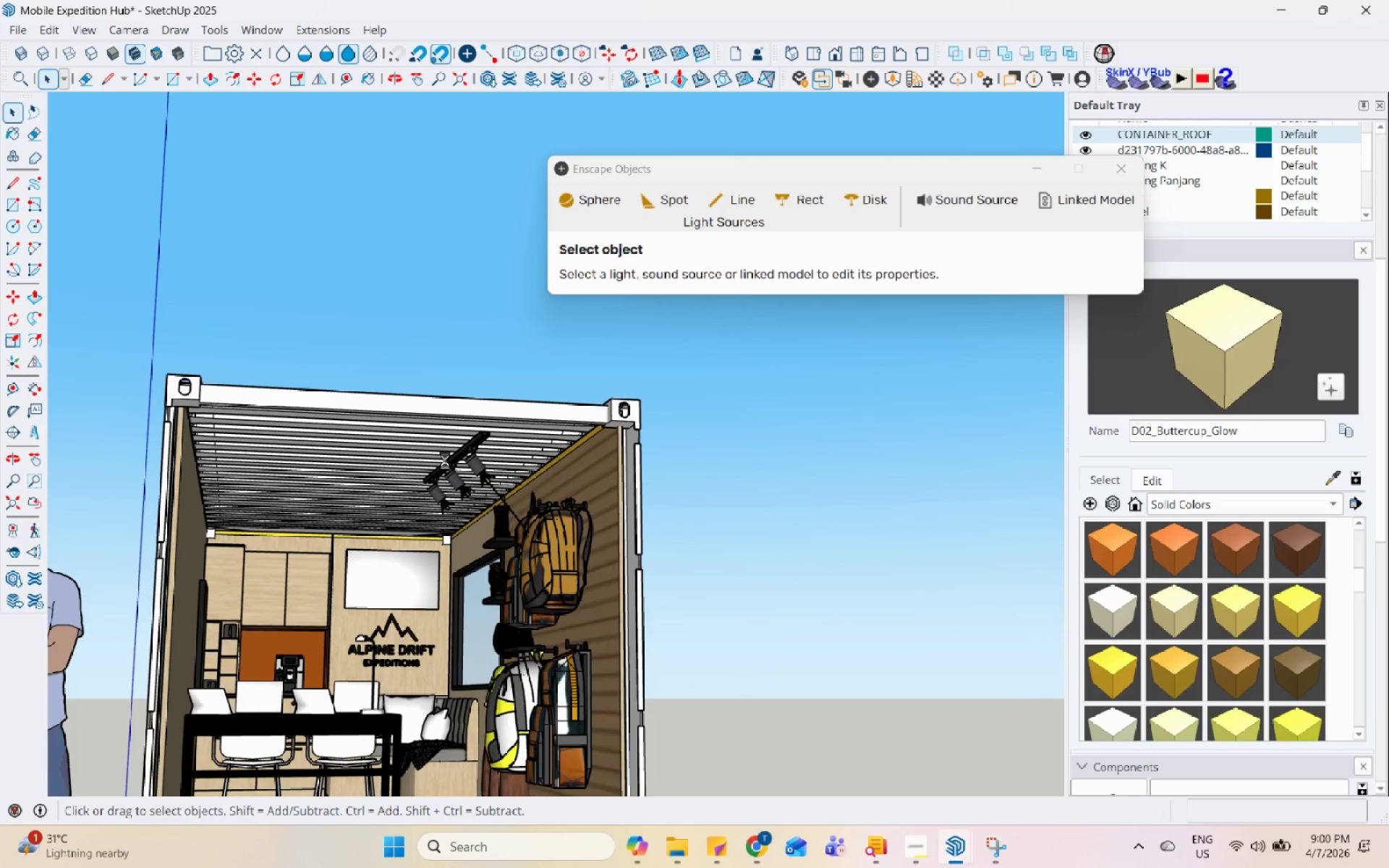 
scroll: coordinate [383, 459], scroll_direction: down, amount: 9.0
 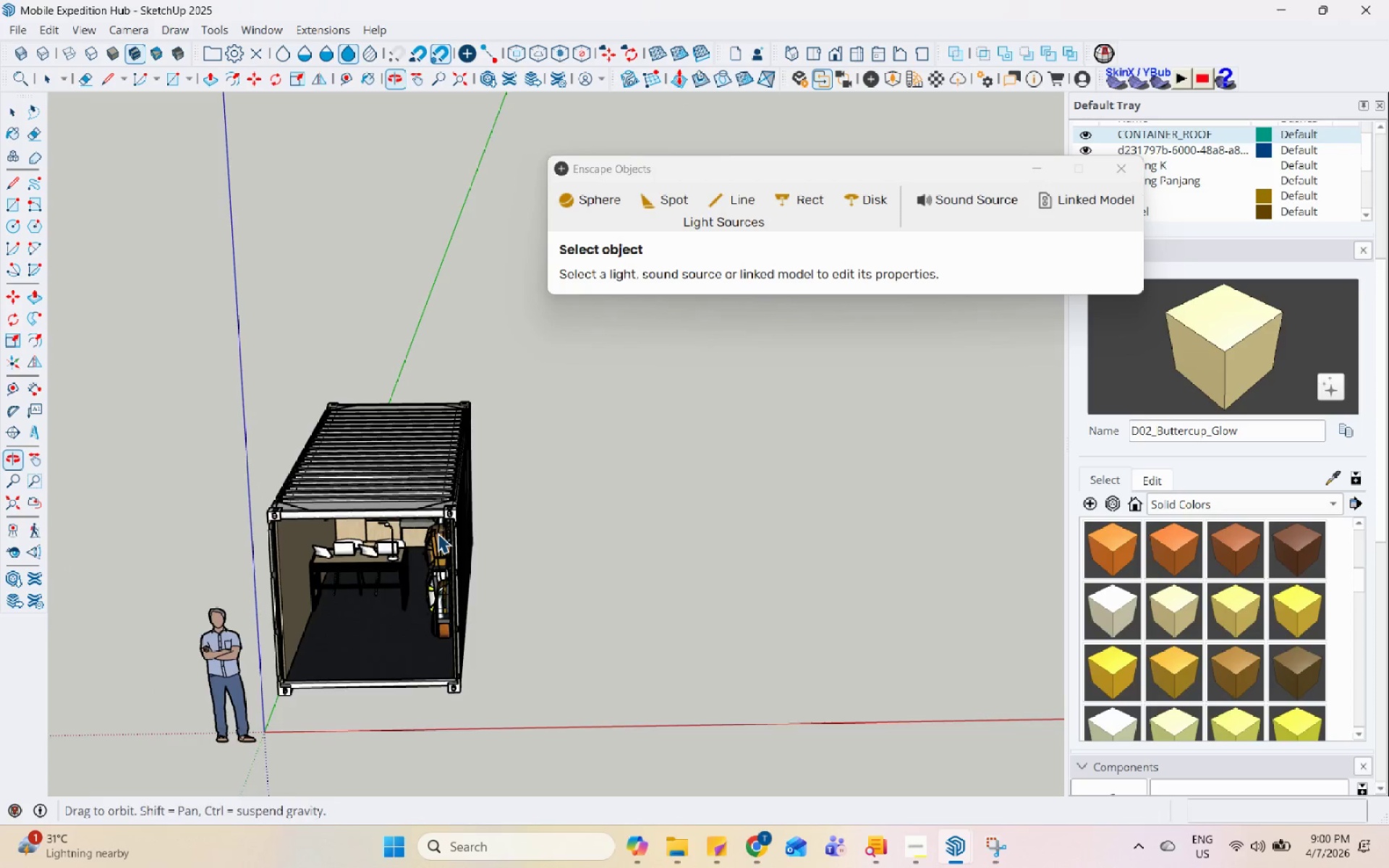 
scroll: coordinate [313, 586], scroll_direction: up, amount: 12.0
 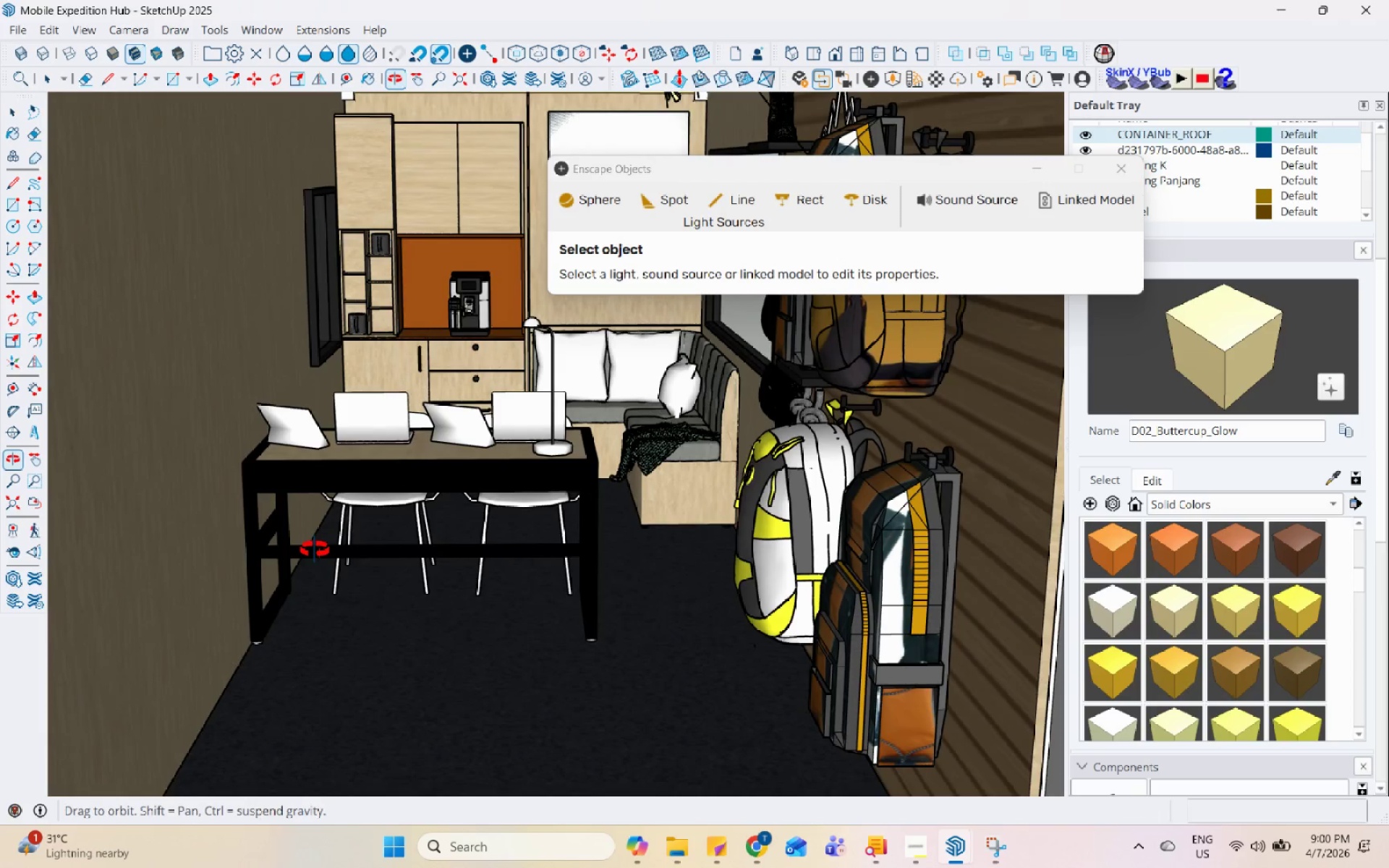 
scroll: coordinate [313, 535], scroll_direction: down, amount: 3.0
 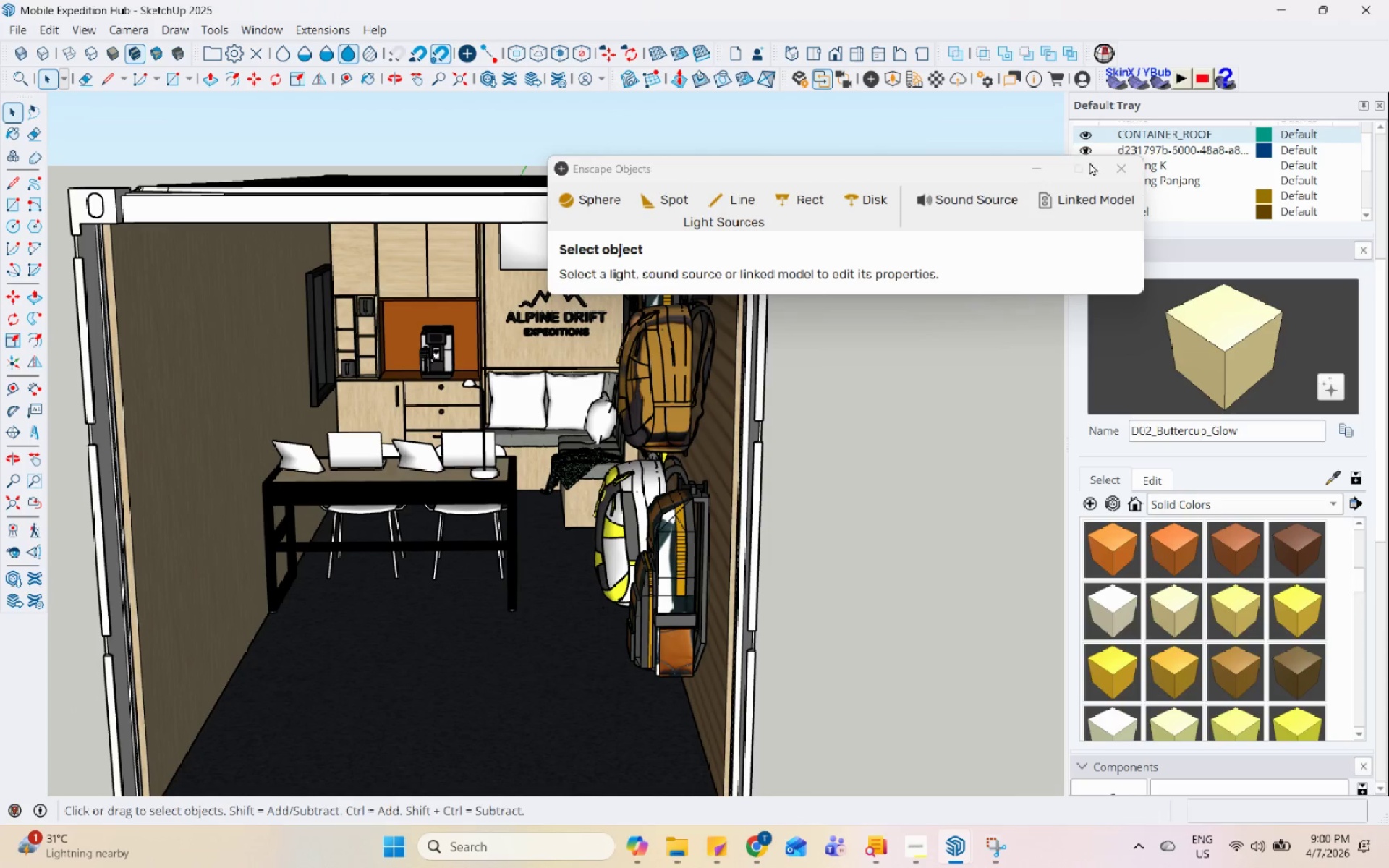 
left_click([1108, 170])
 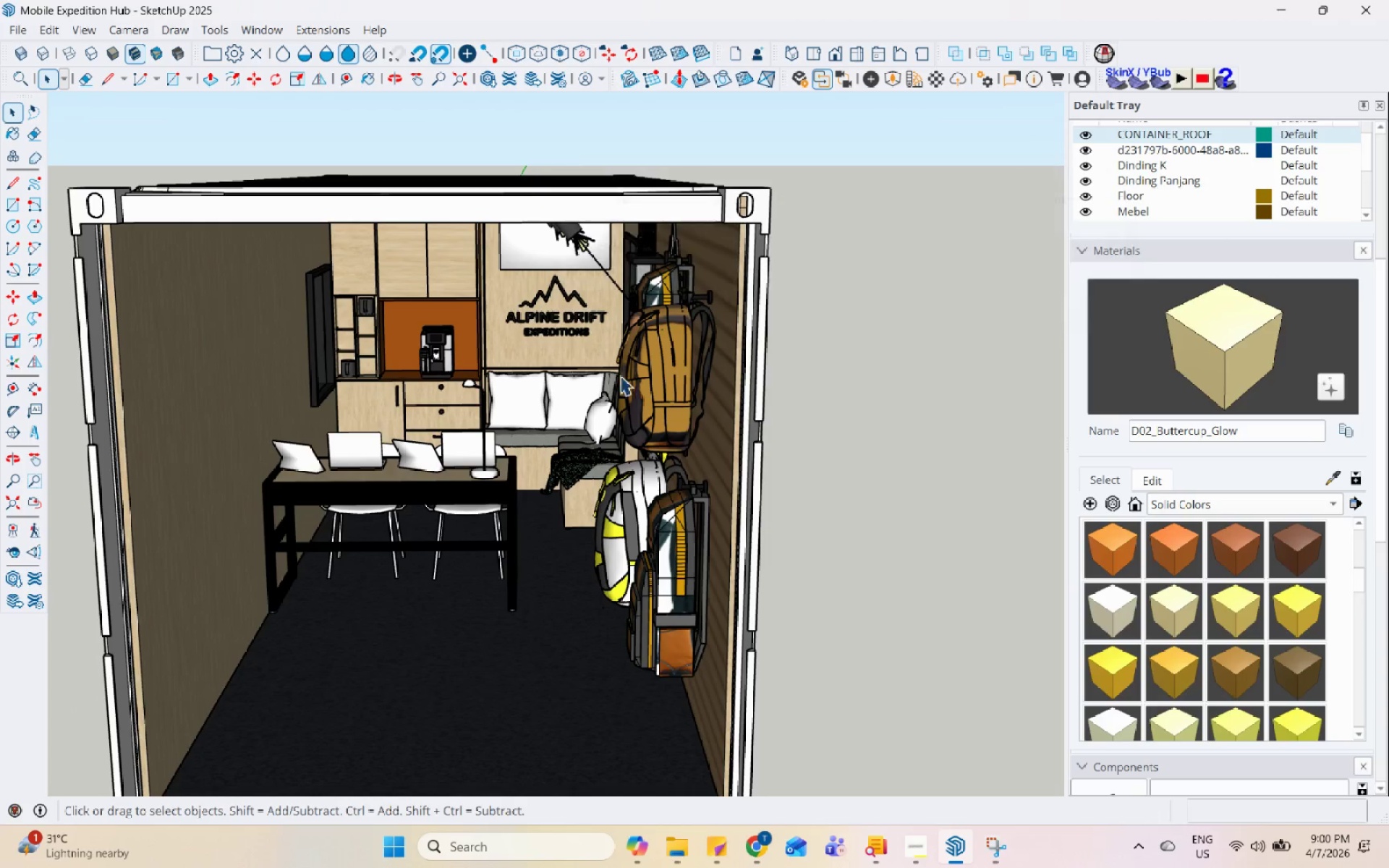 
scroll: coordinate [584, 399], scroll_direction: down, amount: 4.0
 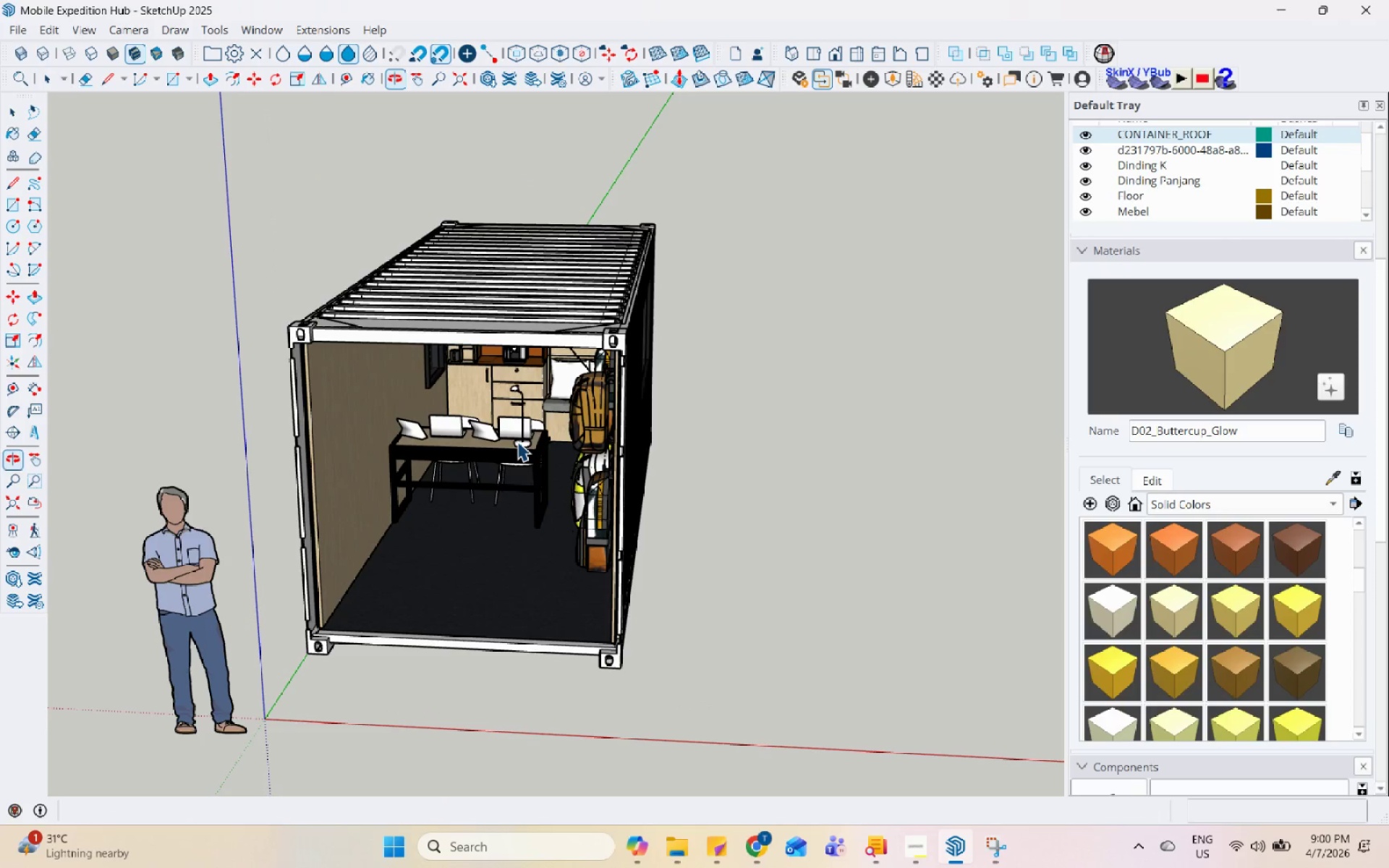 
key(Control+S)
 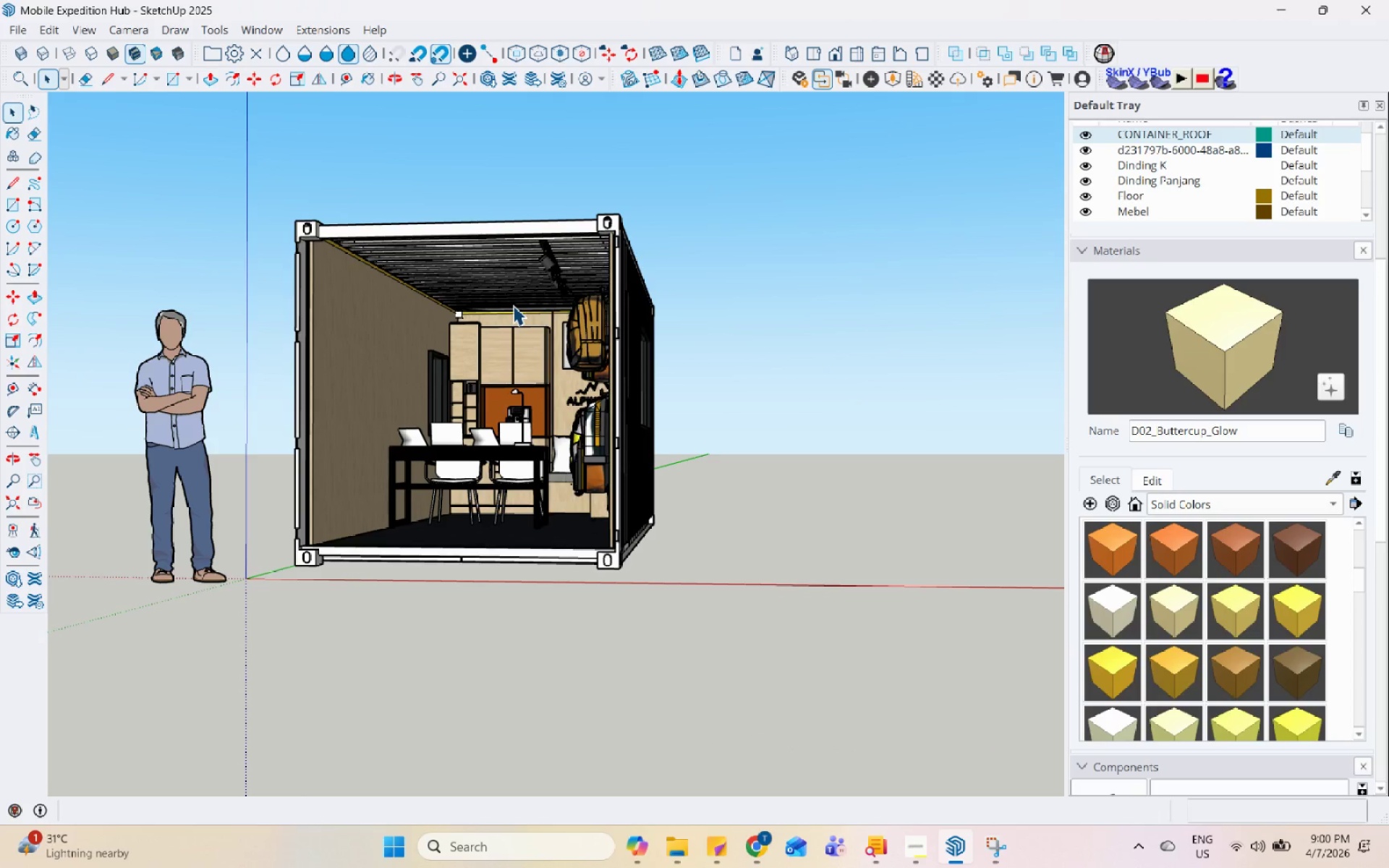 
wait(15.98)
 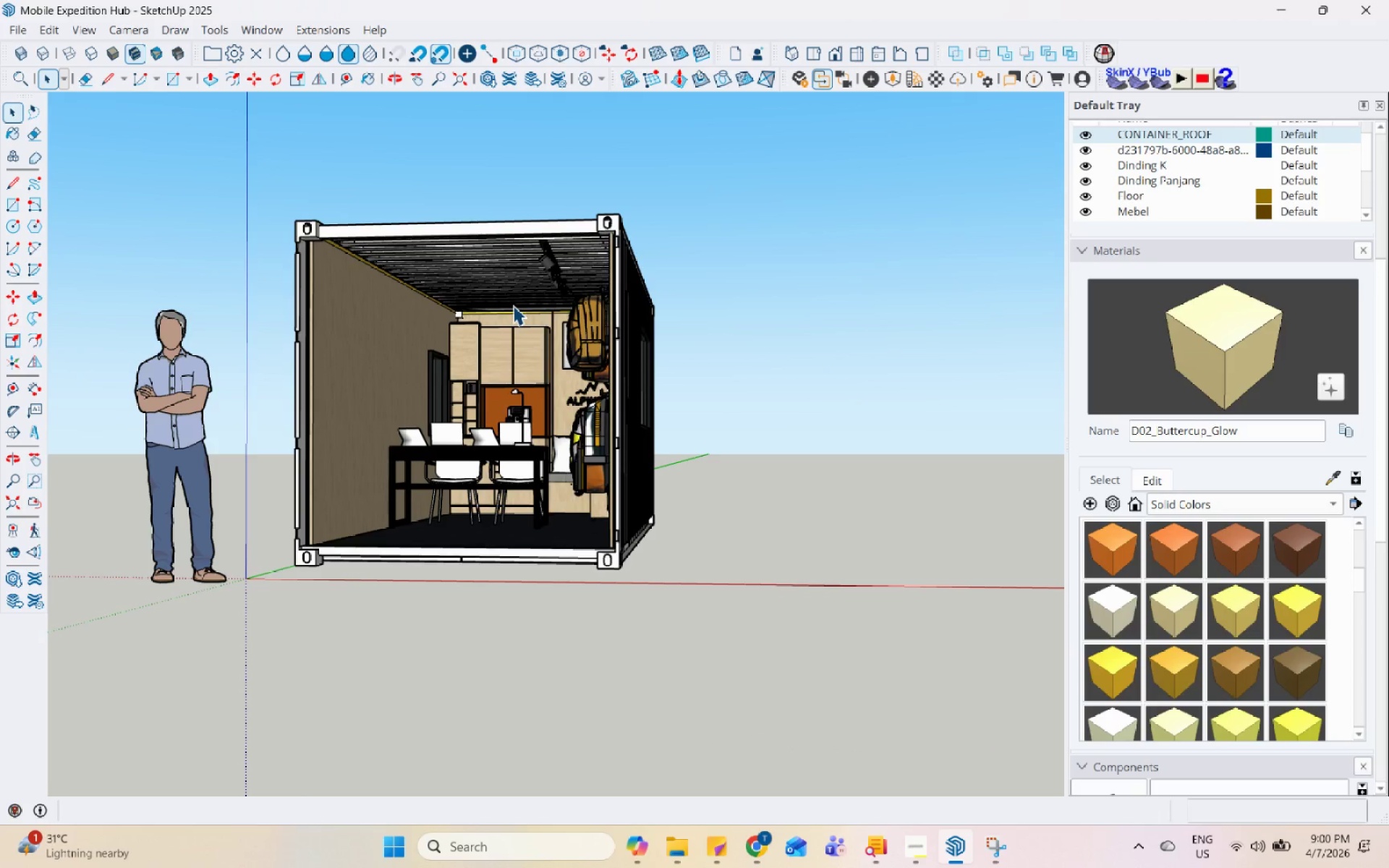 
left_click([795, 69])
 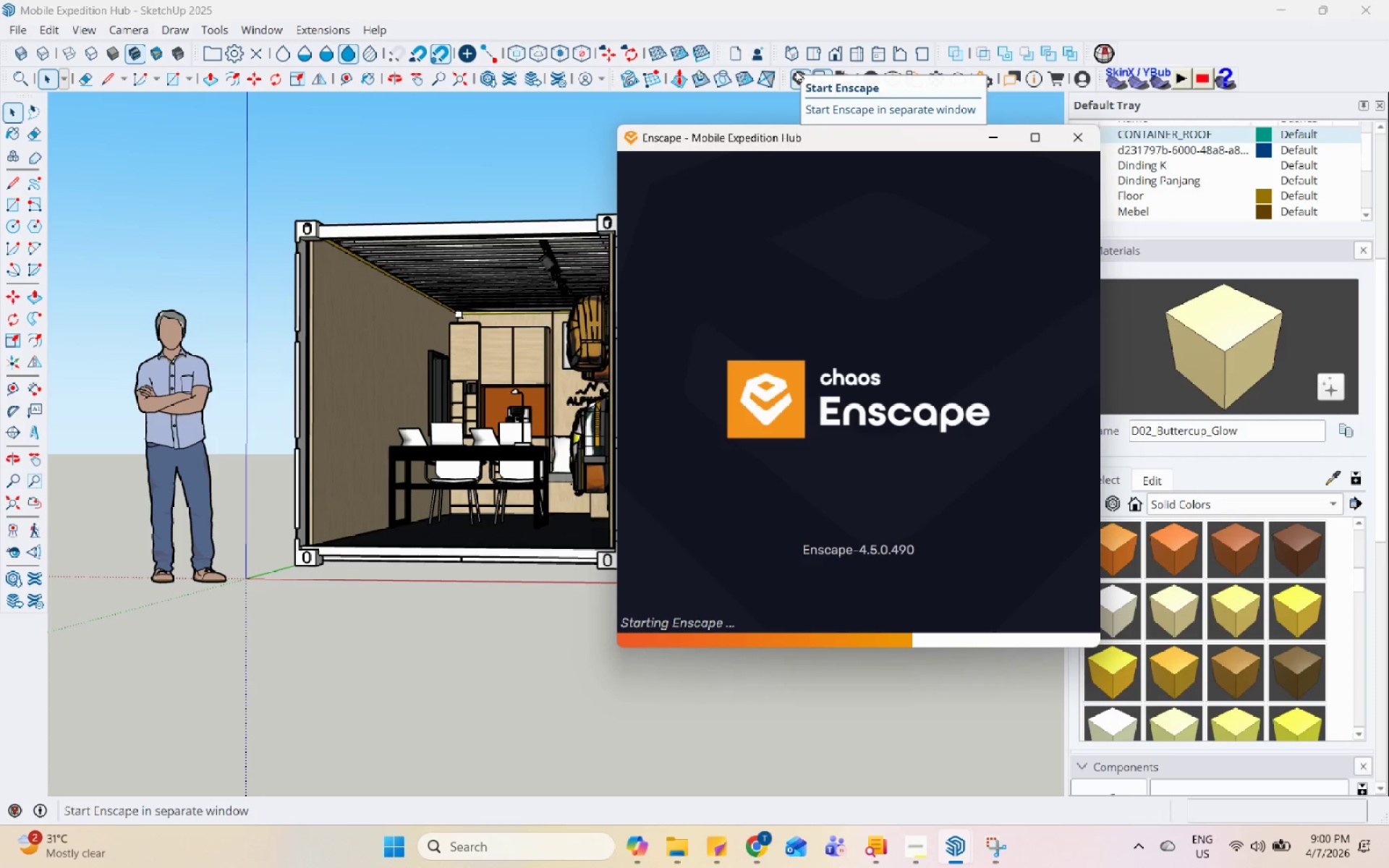 
wait(27.86)
 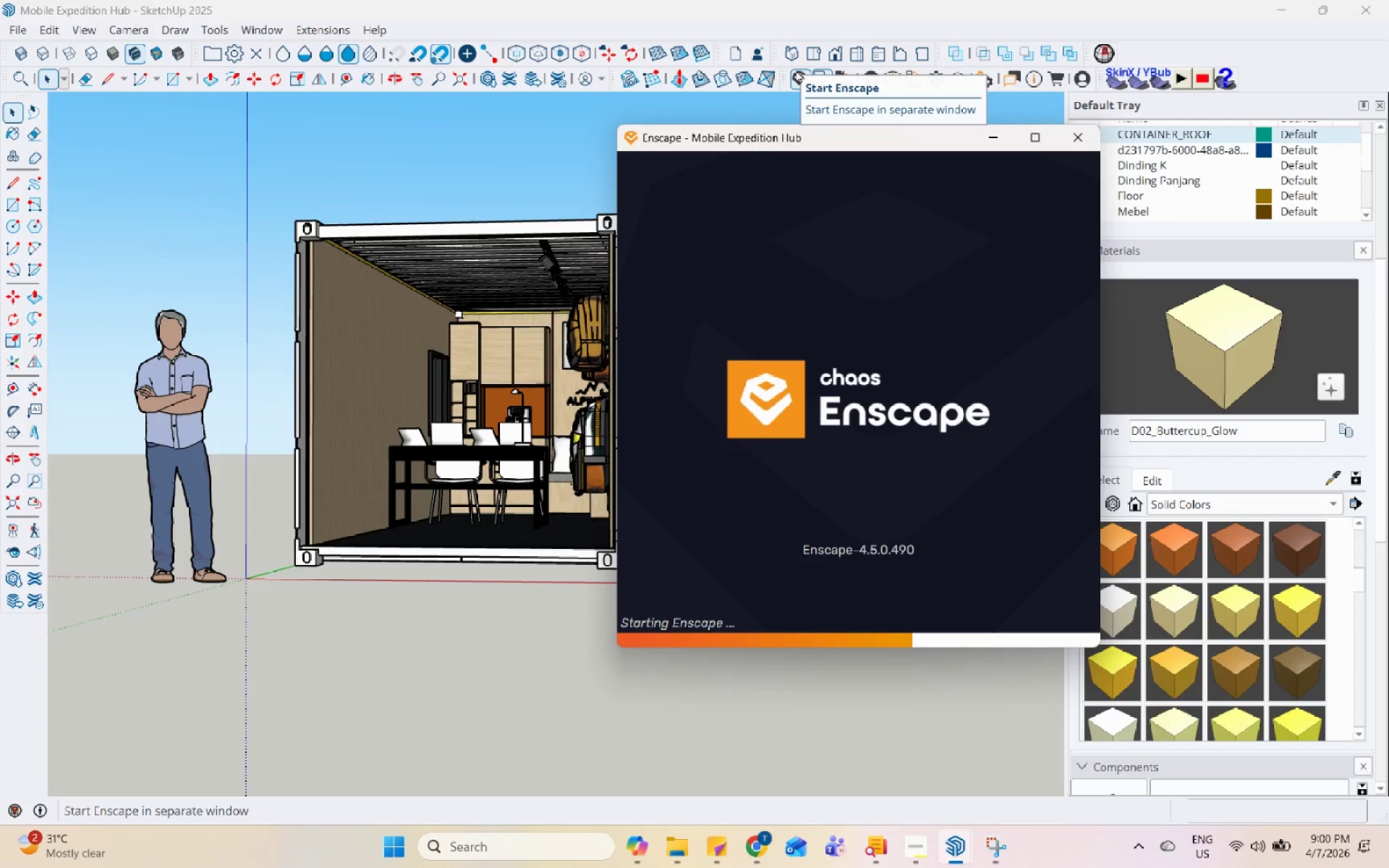 
left_click([917, 859])